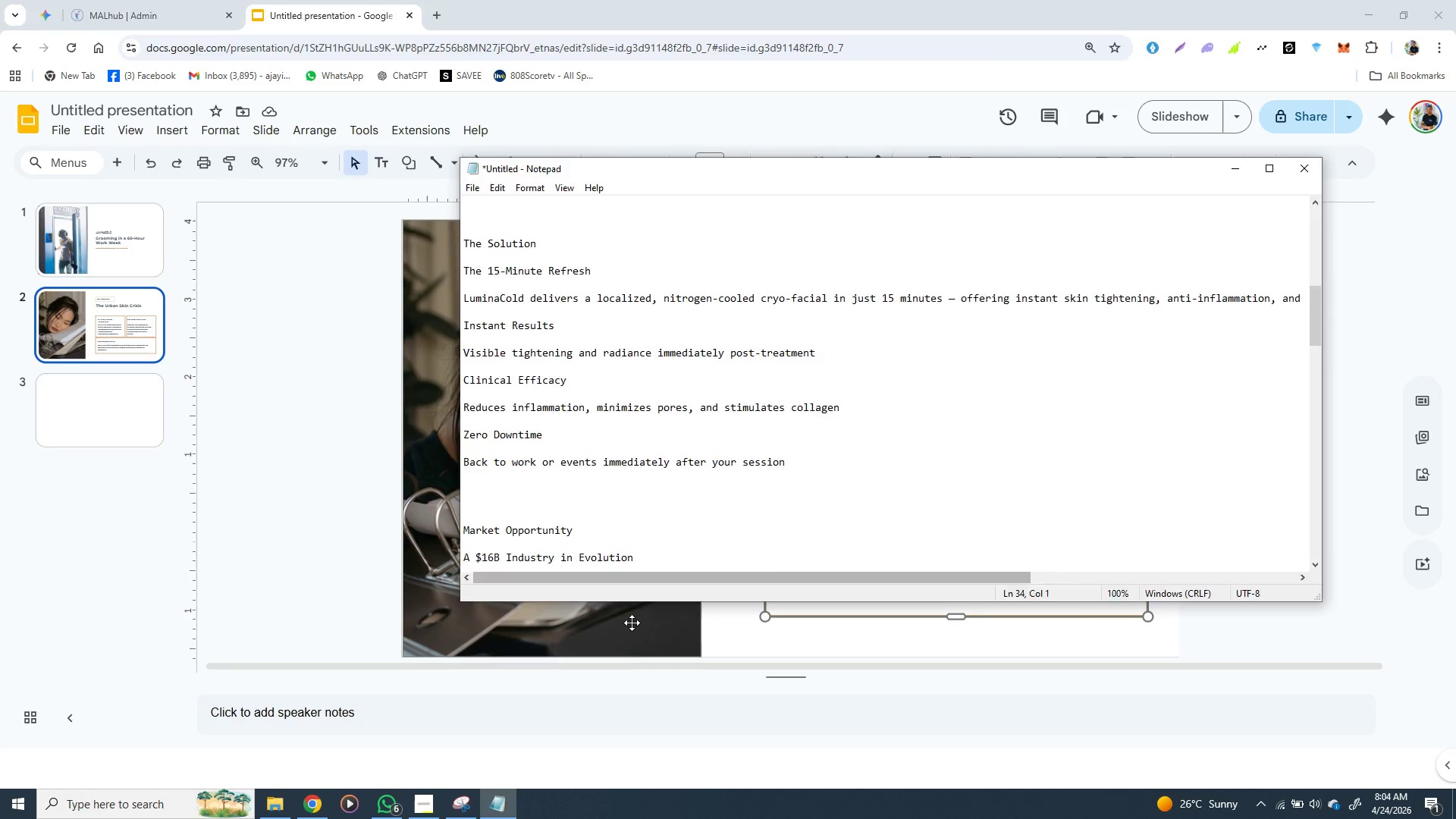 
left_click([632, 623])
 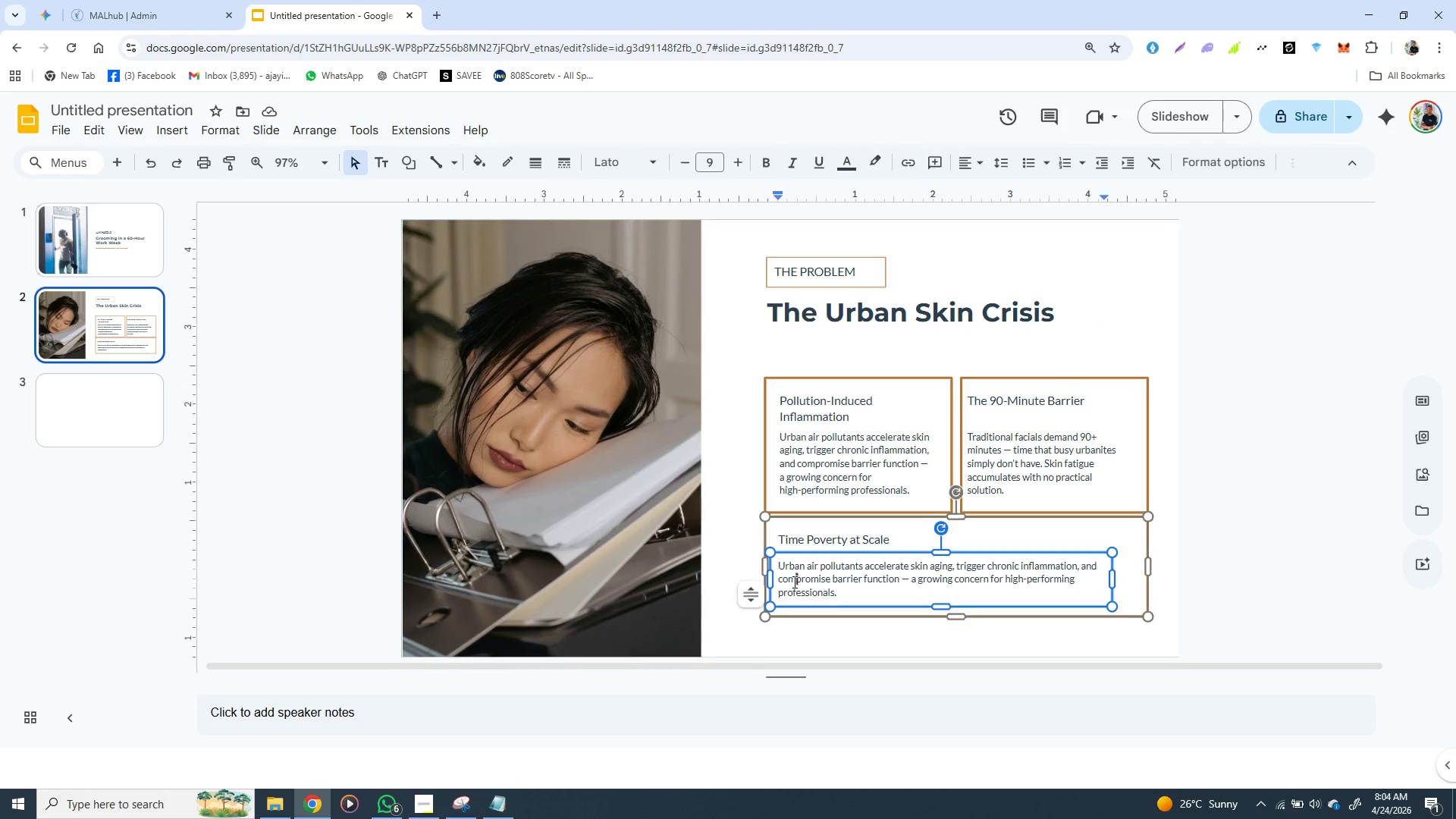 
double_click([793, 582])
 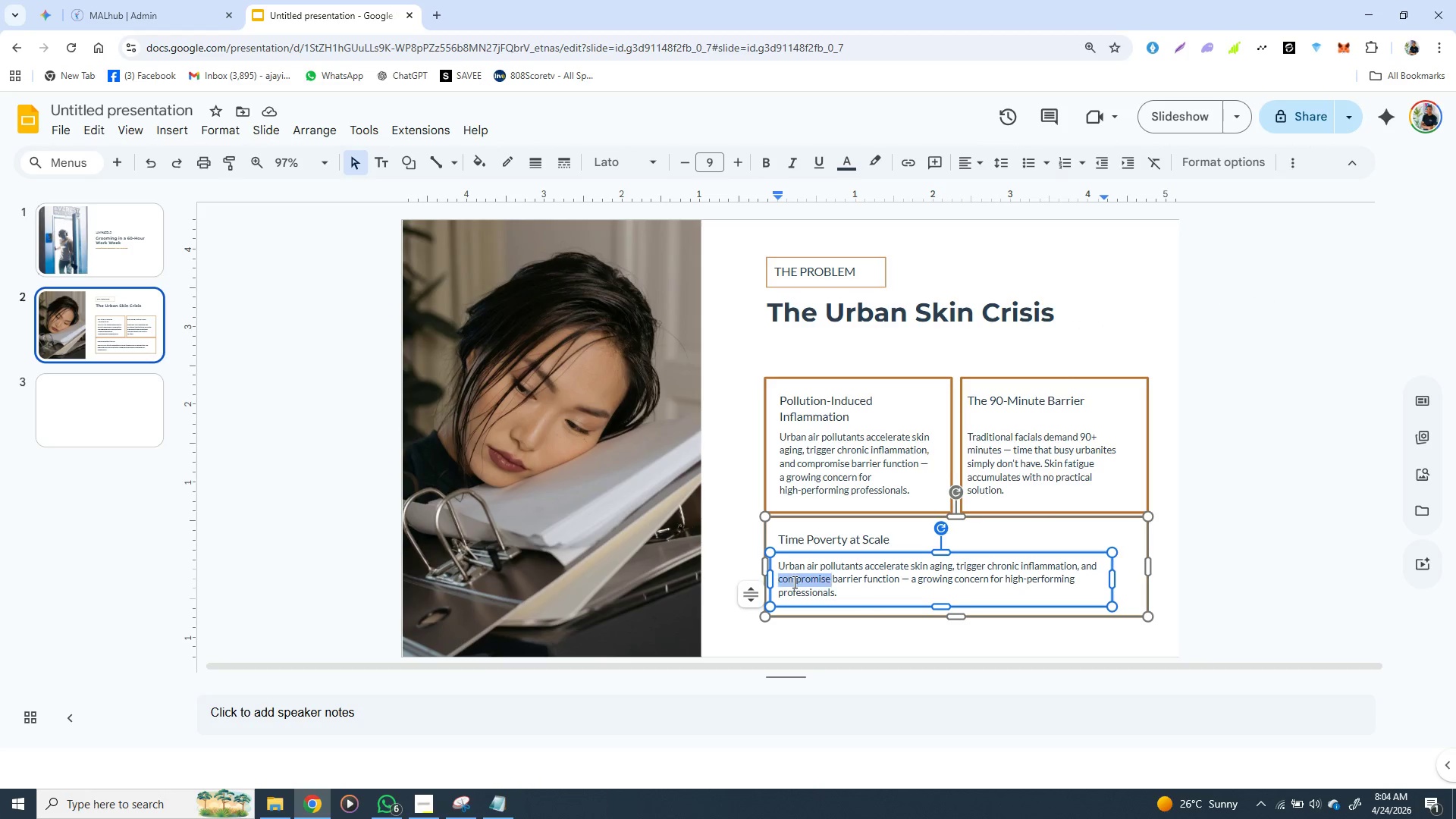 
triple_click([793, 582])
 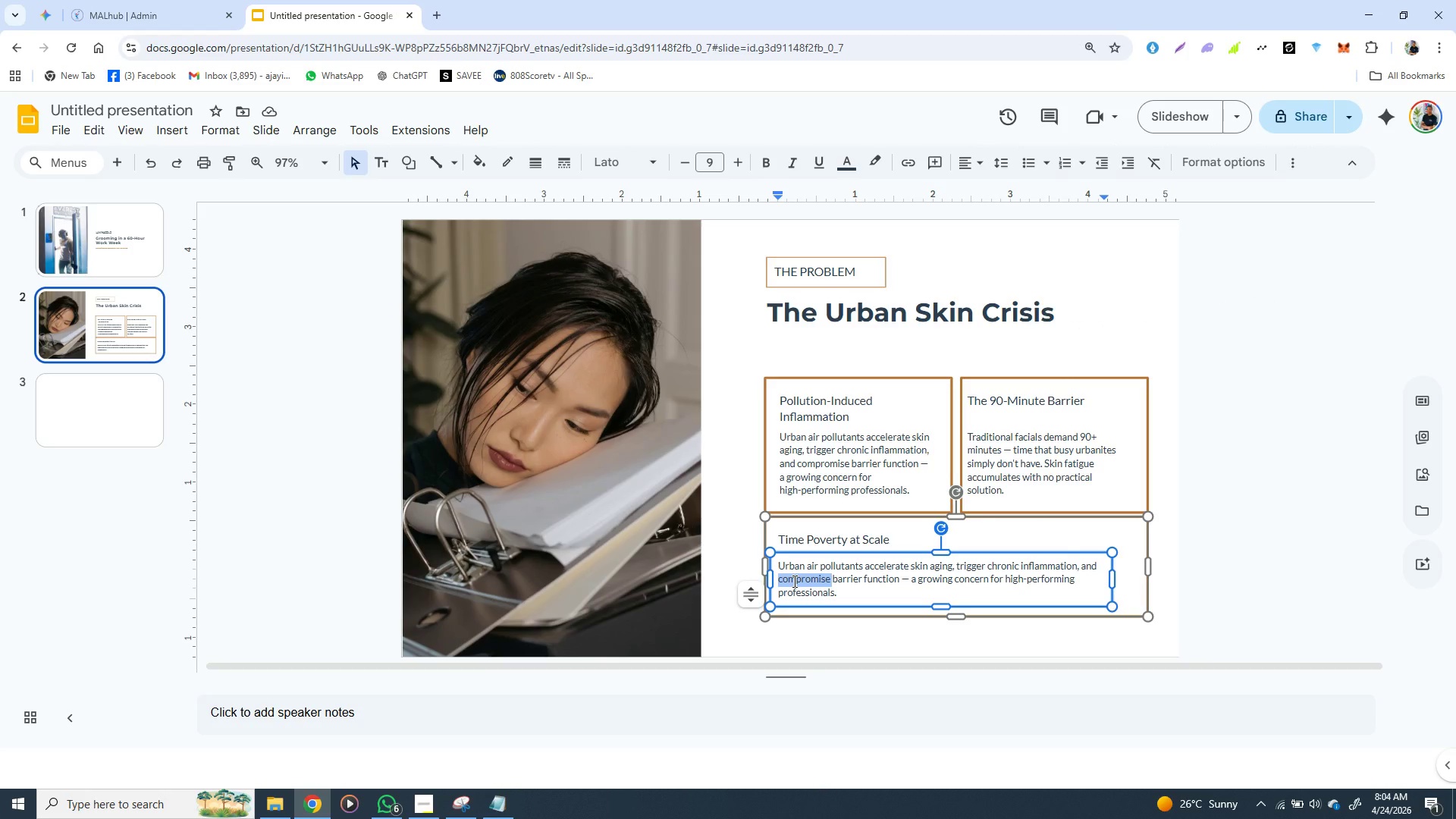 
triple_click([793, 582])
 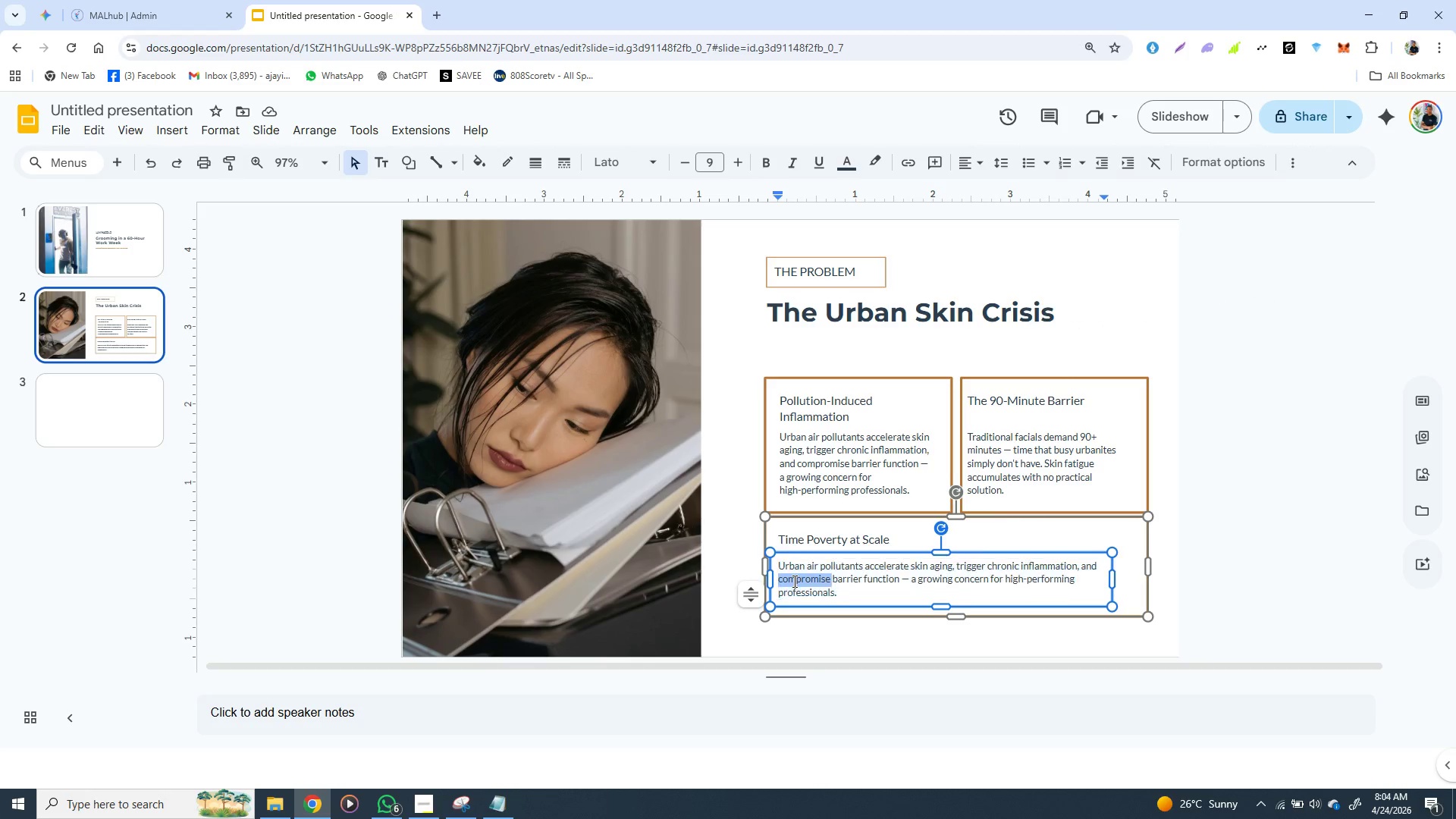 
triple_click([793, 581])
 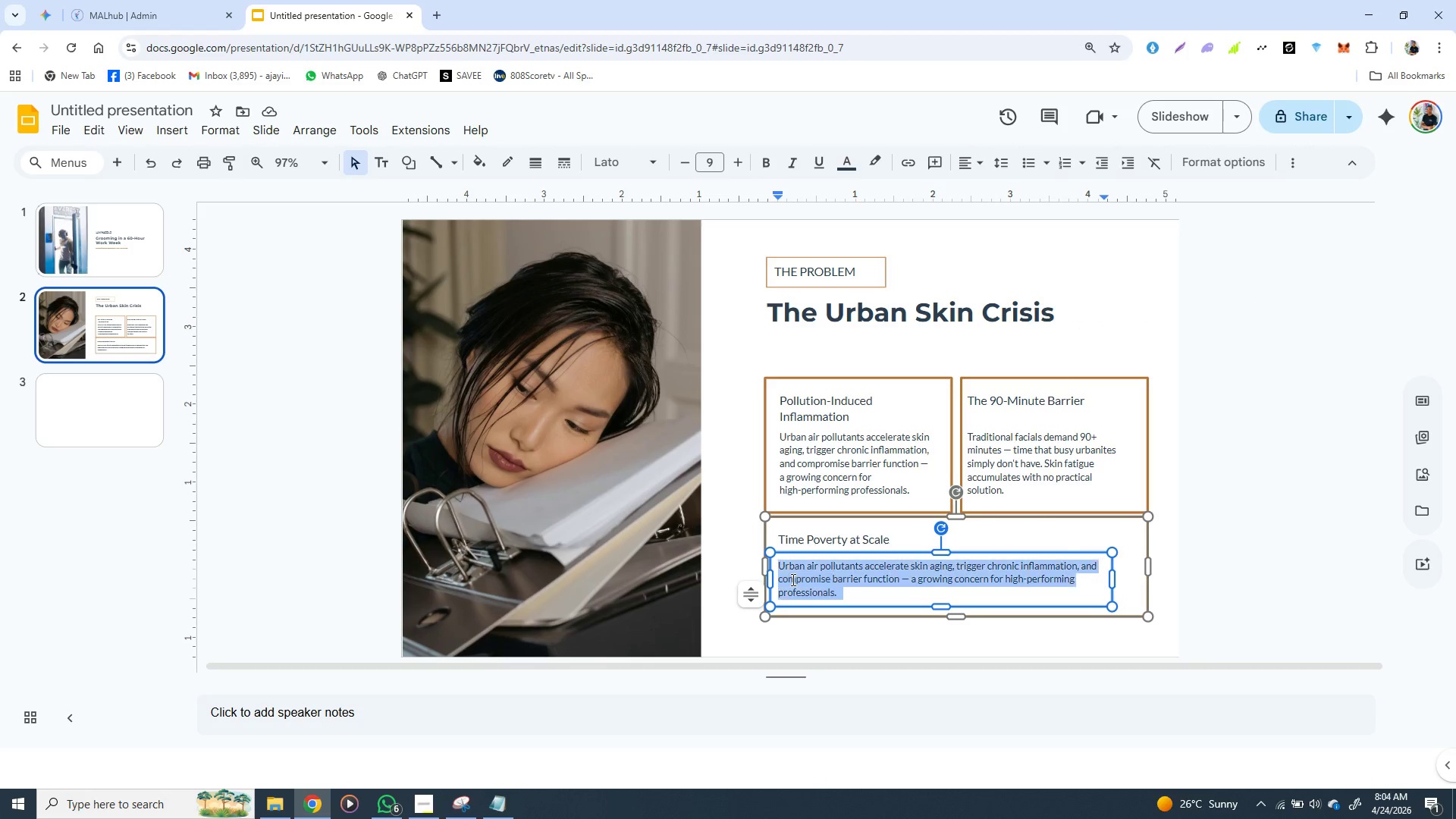 
triple_click([793, 581])
 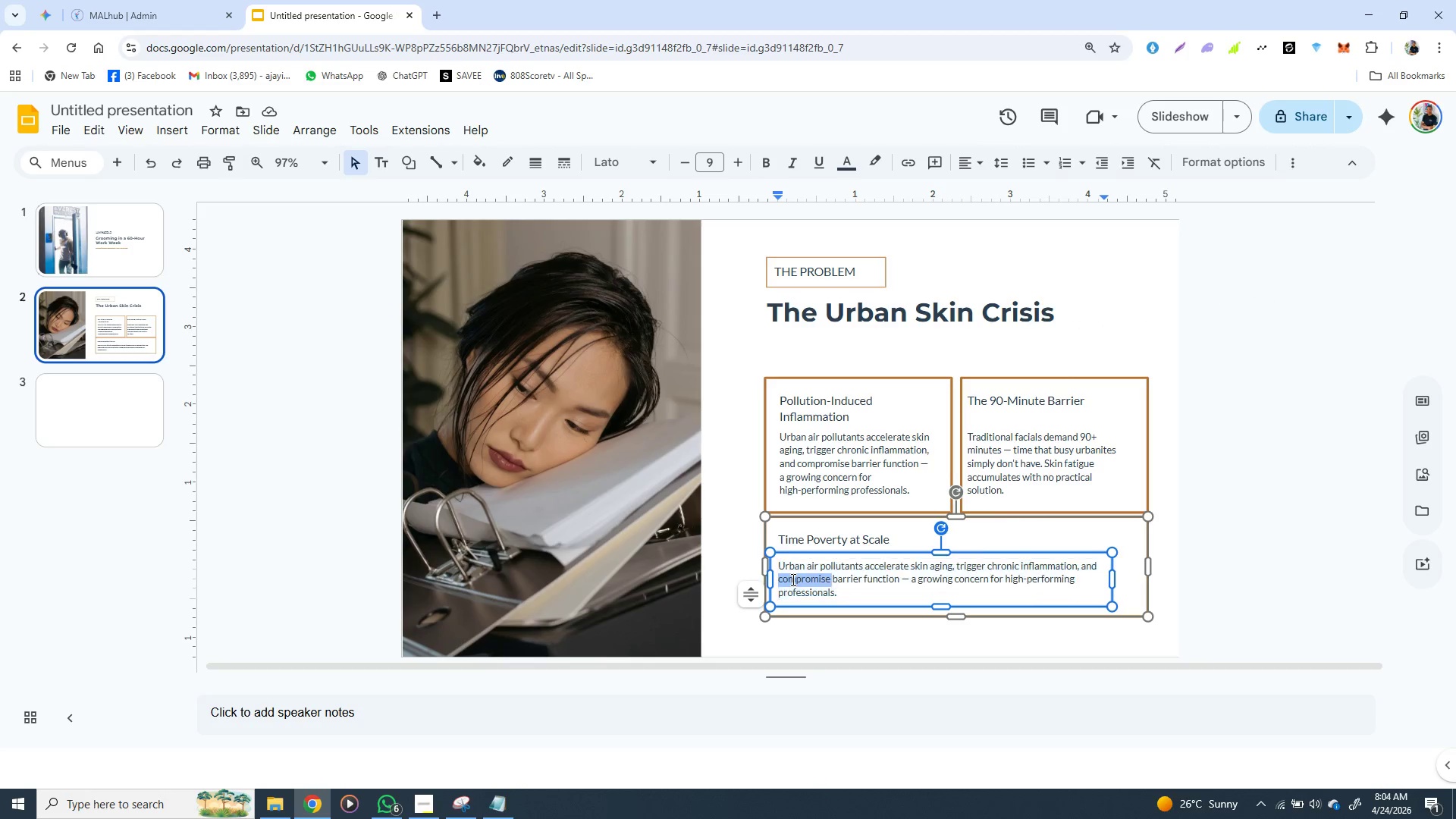 
triple_click([792, 579])
 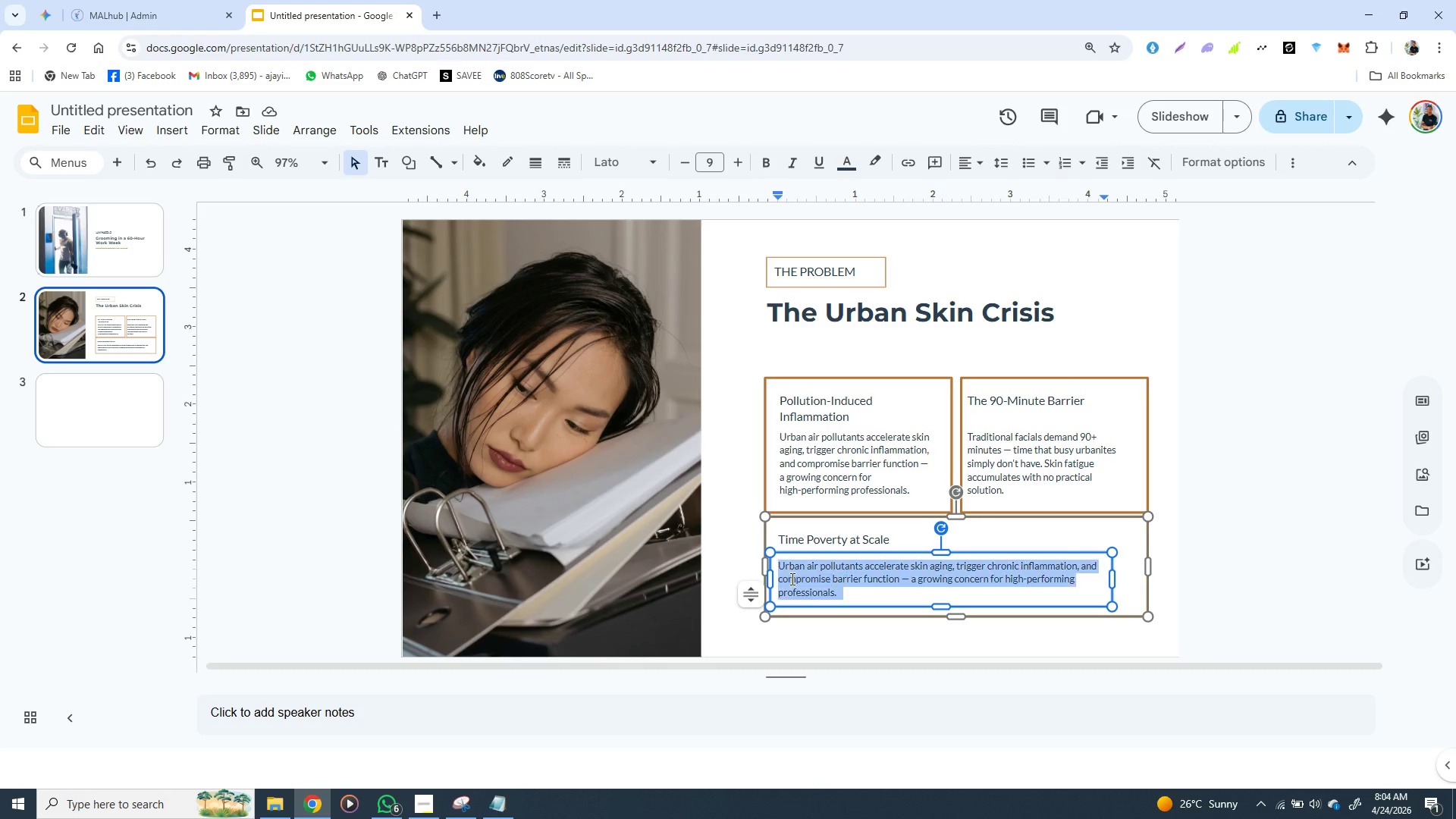 
triple_click([792, 579])
 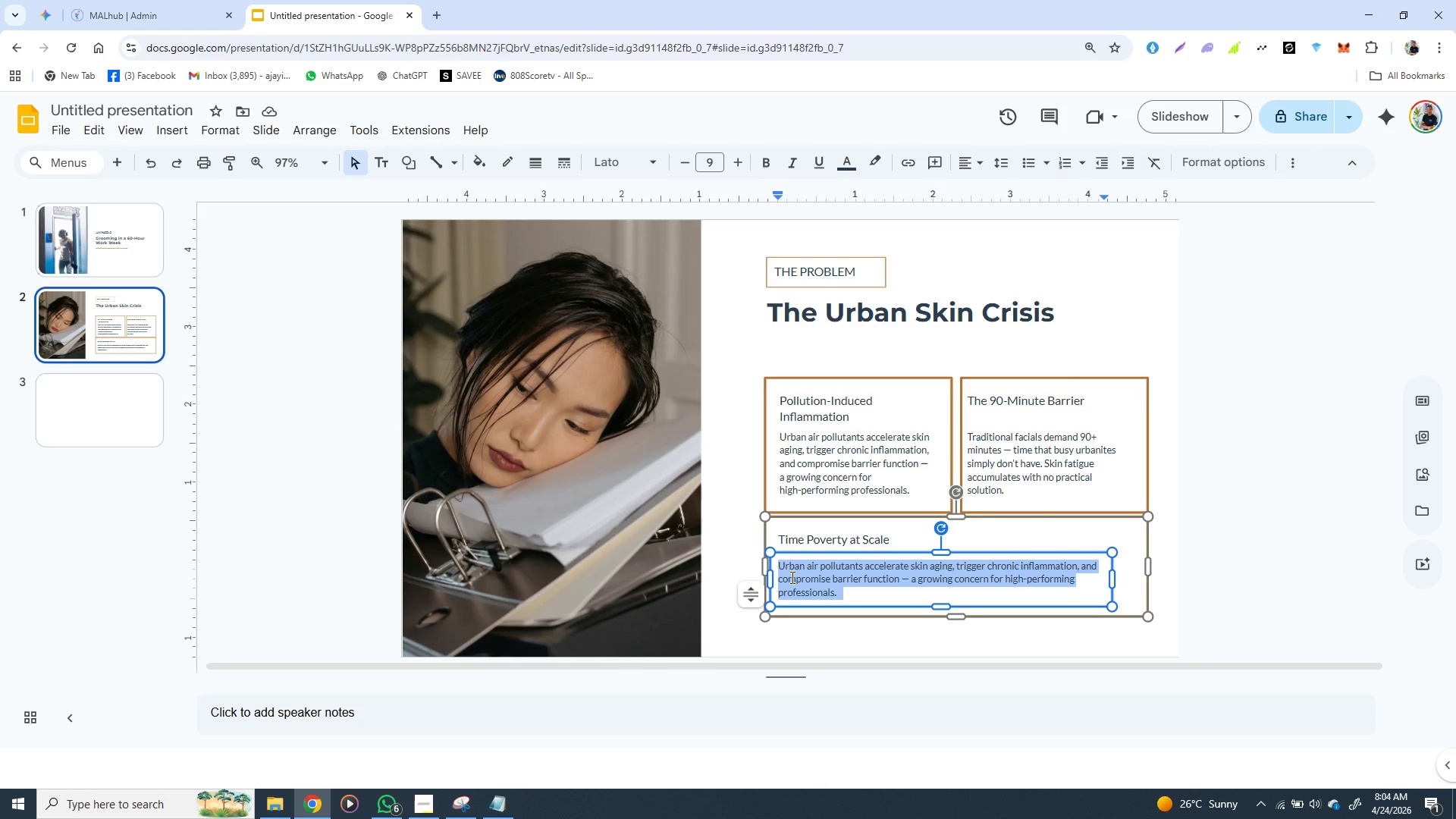 
triple_click([791, 579])
 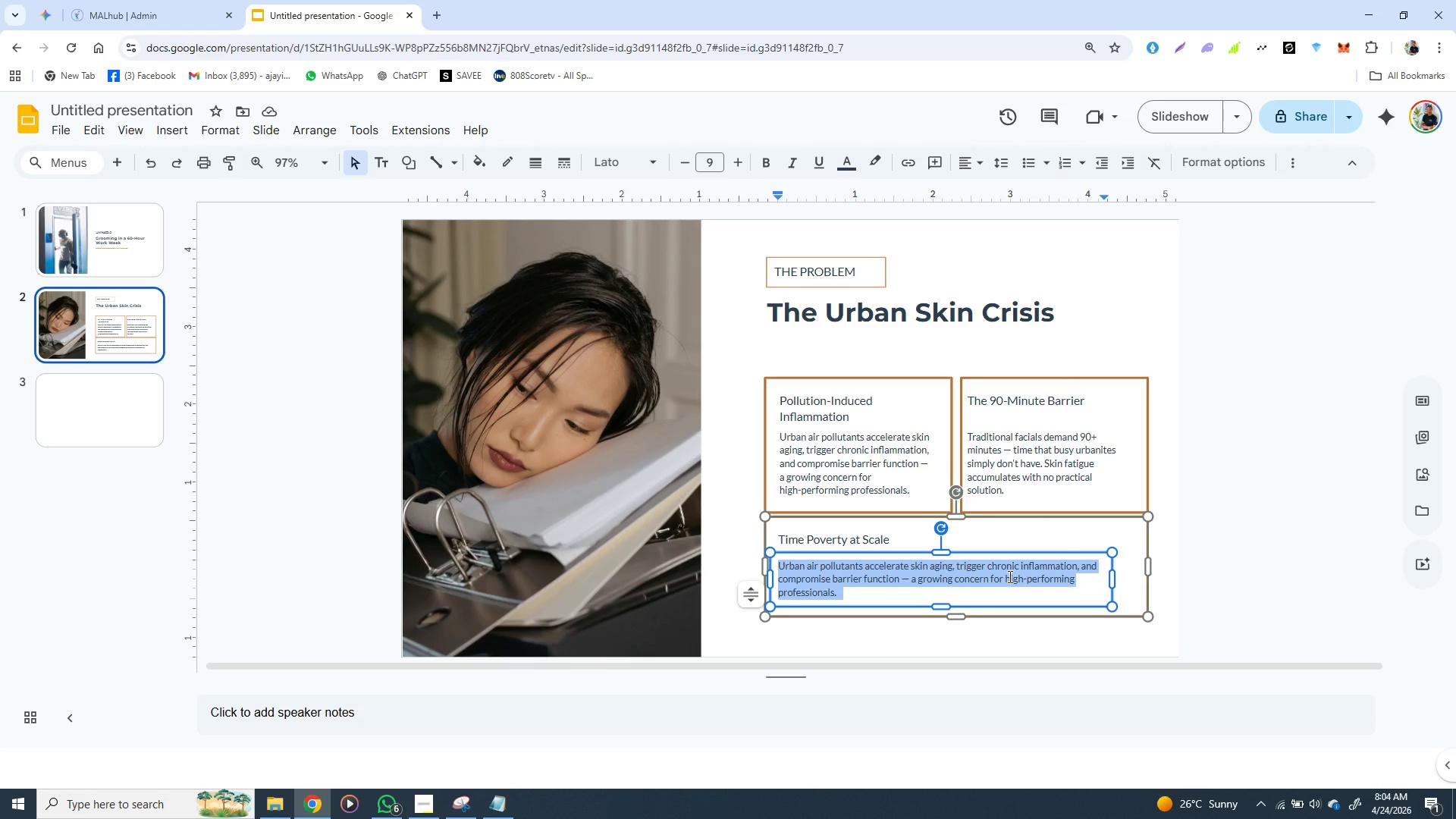 
wait(7.44)
 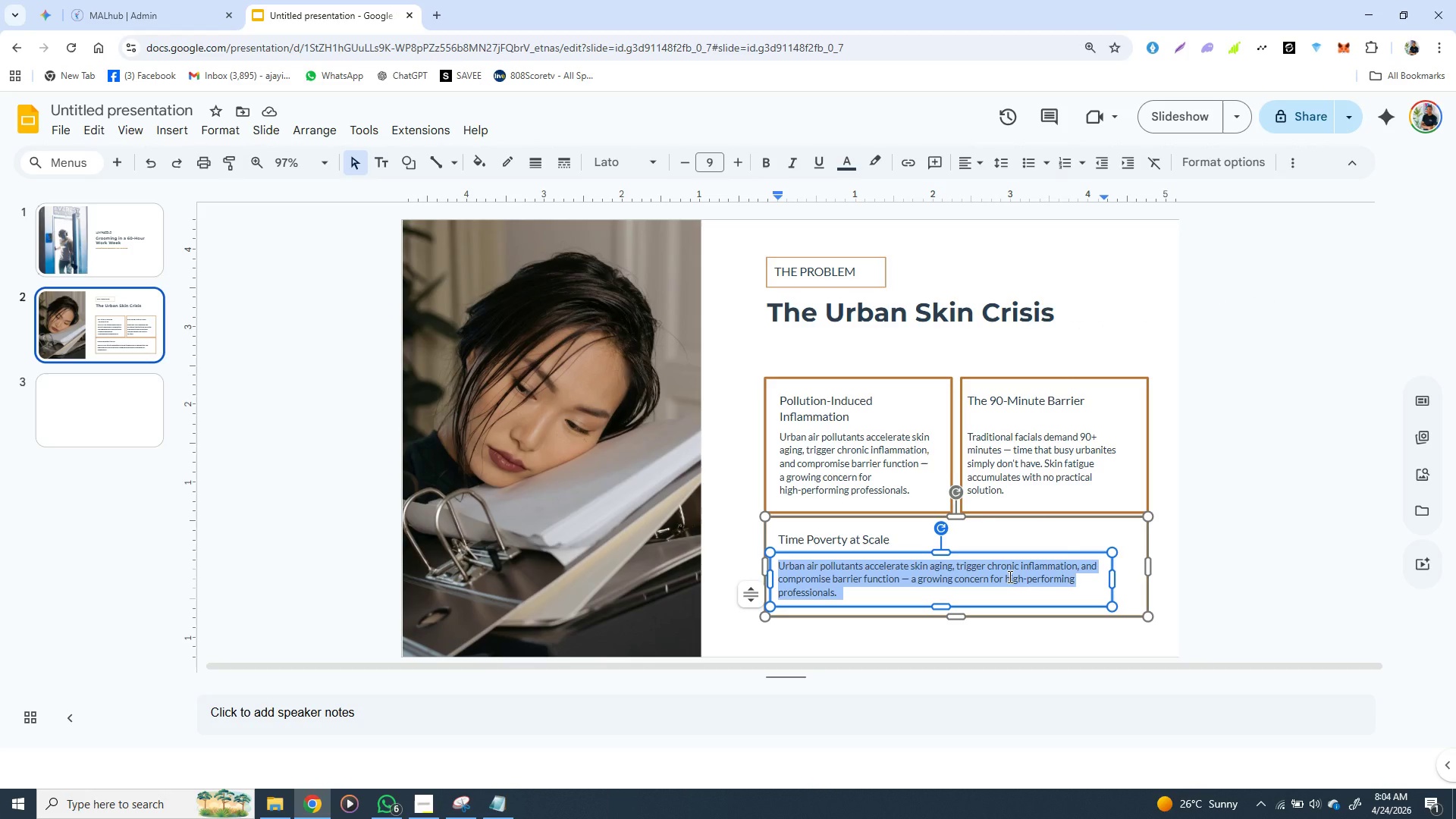 
hold_key(key=ControlLeft, duration=1.5)
 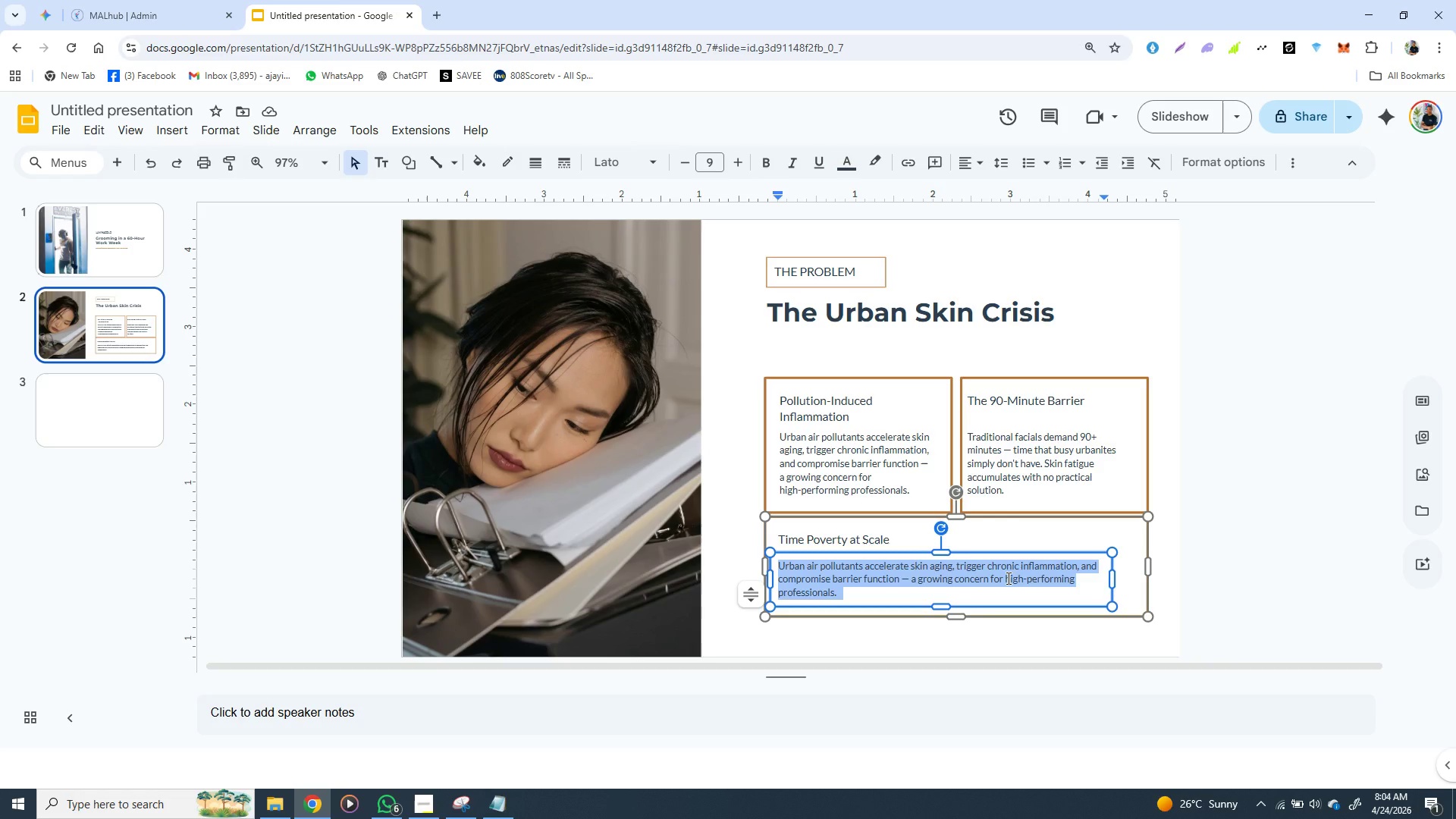 
key(Control+V)
 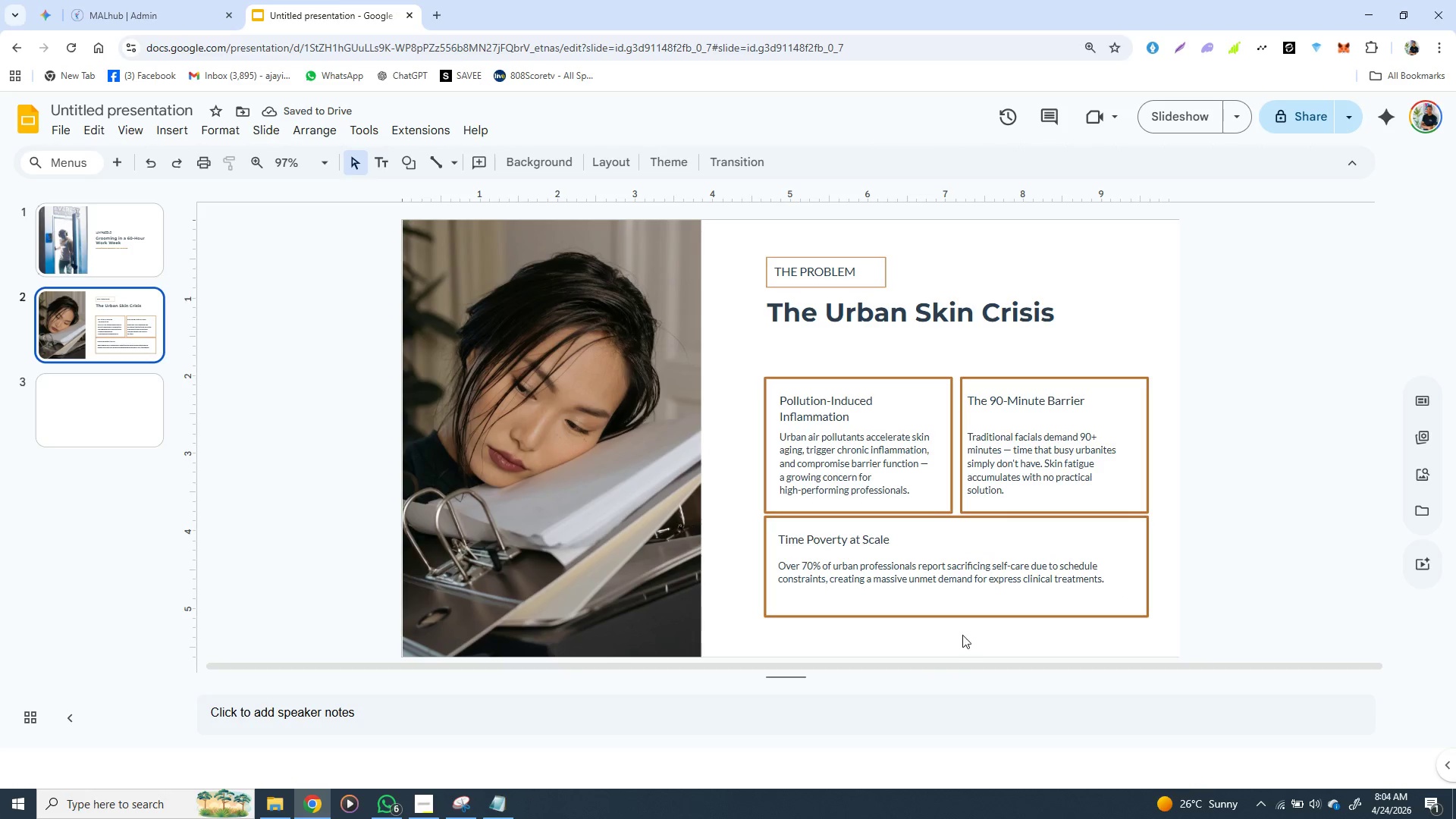 
left_click([962, 598])
 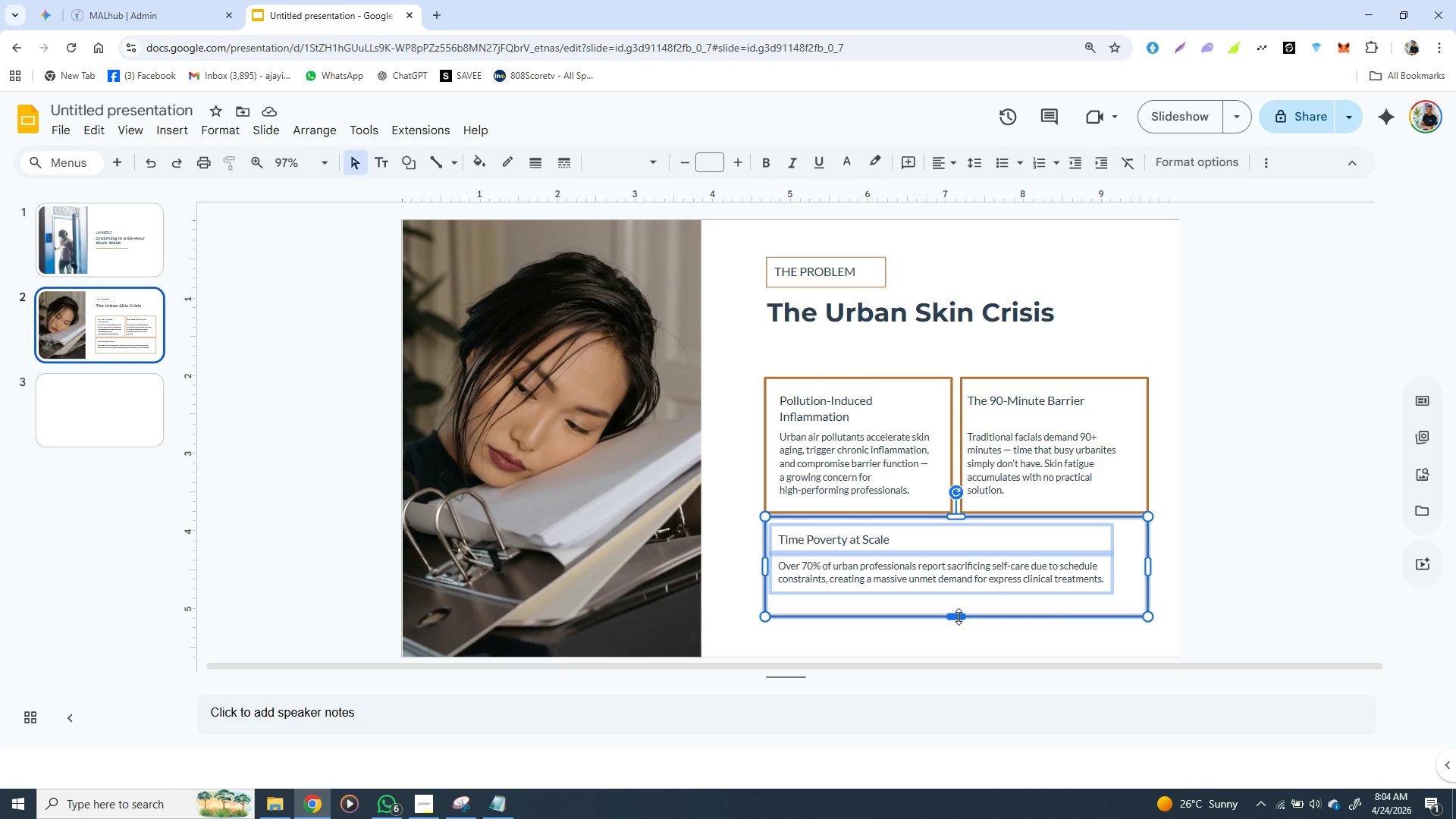 
left_click_drag(start_coordinate=[959, 617], to_coordinate=[964, 604])
 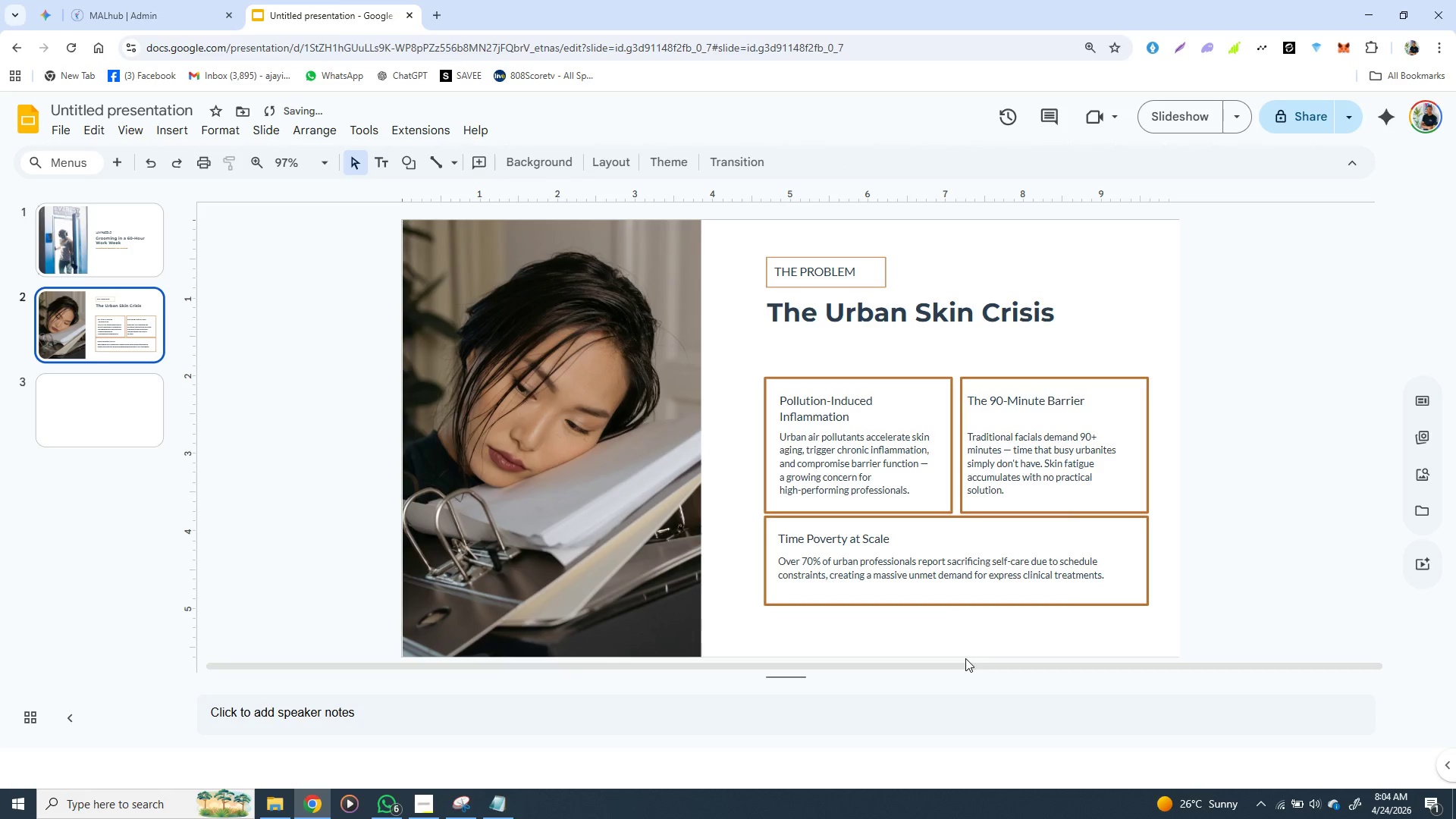 
left_click([965, 658])
 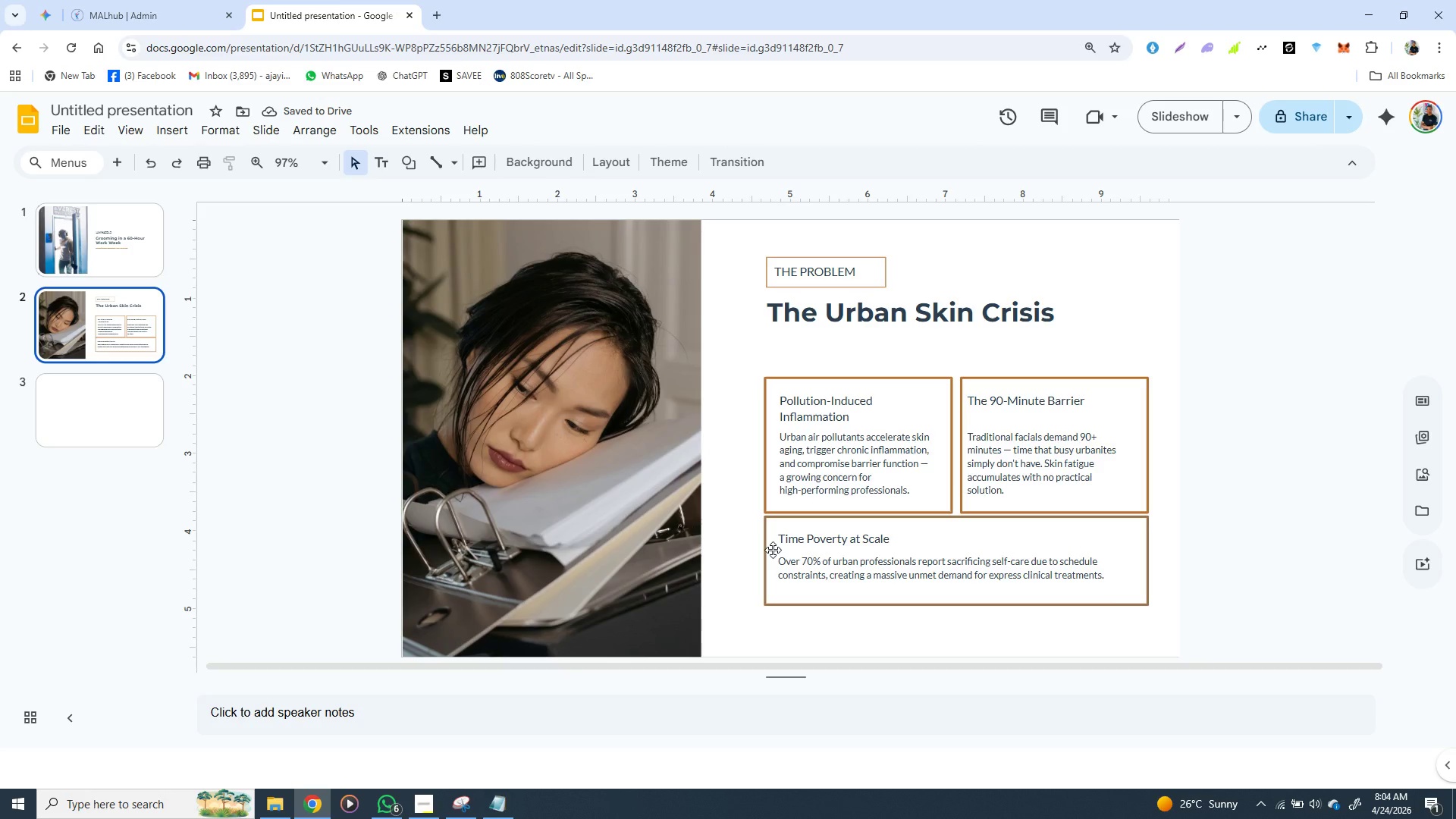 
left_click([773, 550])
 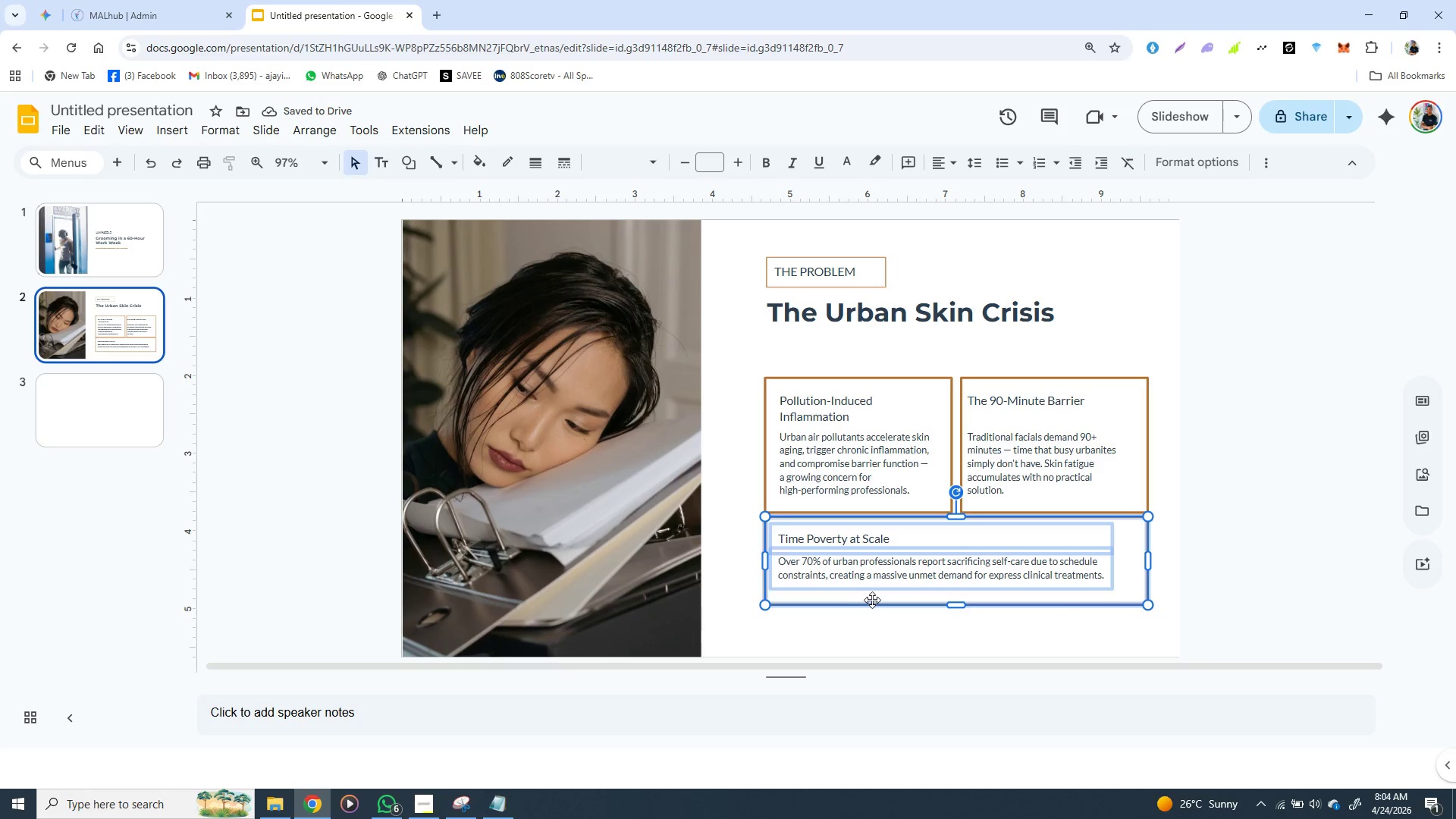 
left_click([872, 600])
 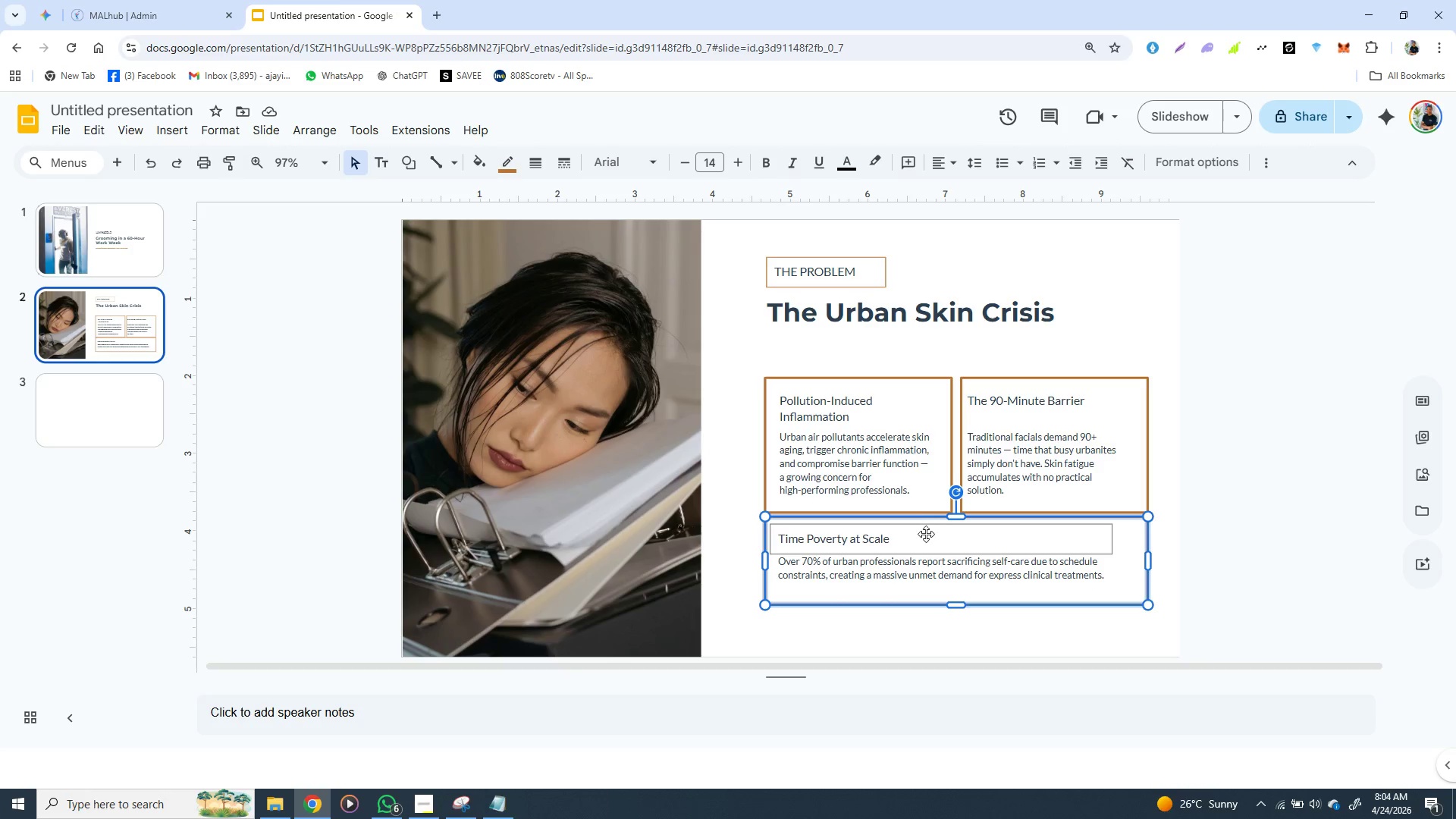 
left_click([918, 535])
 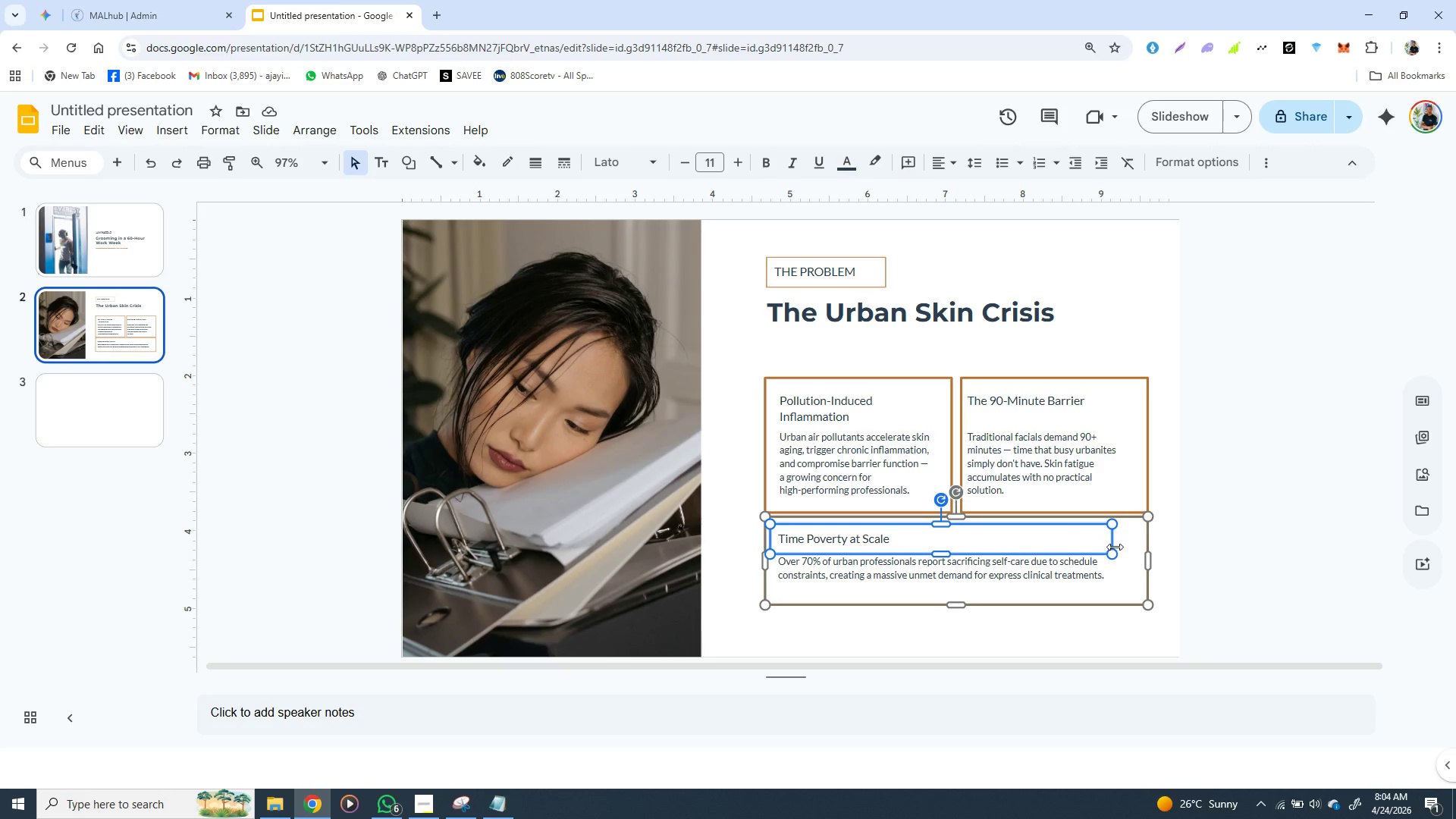 
left_click_drag(start_coordinate=[1109, 541], to_coordinate=[1146, 537])
 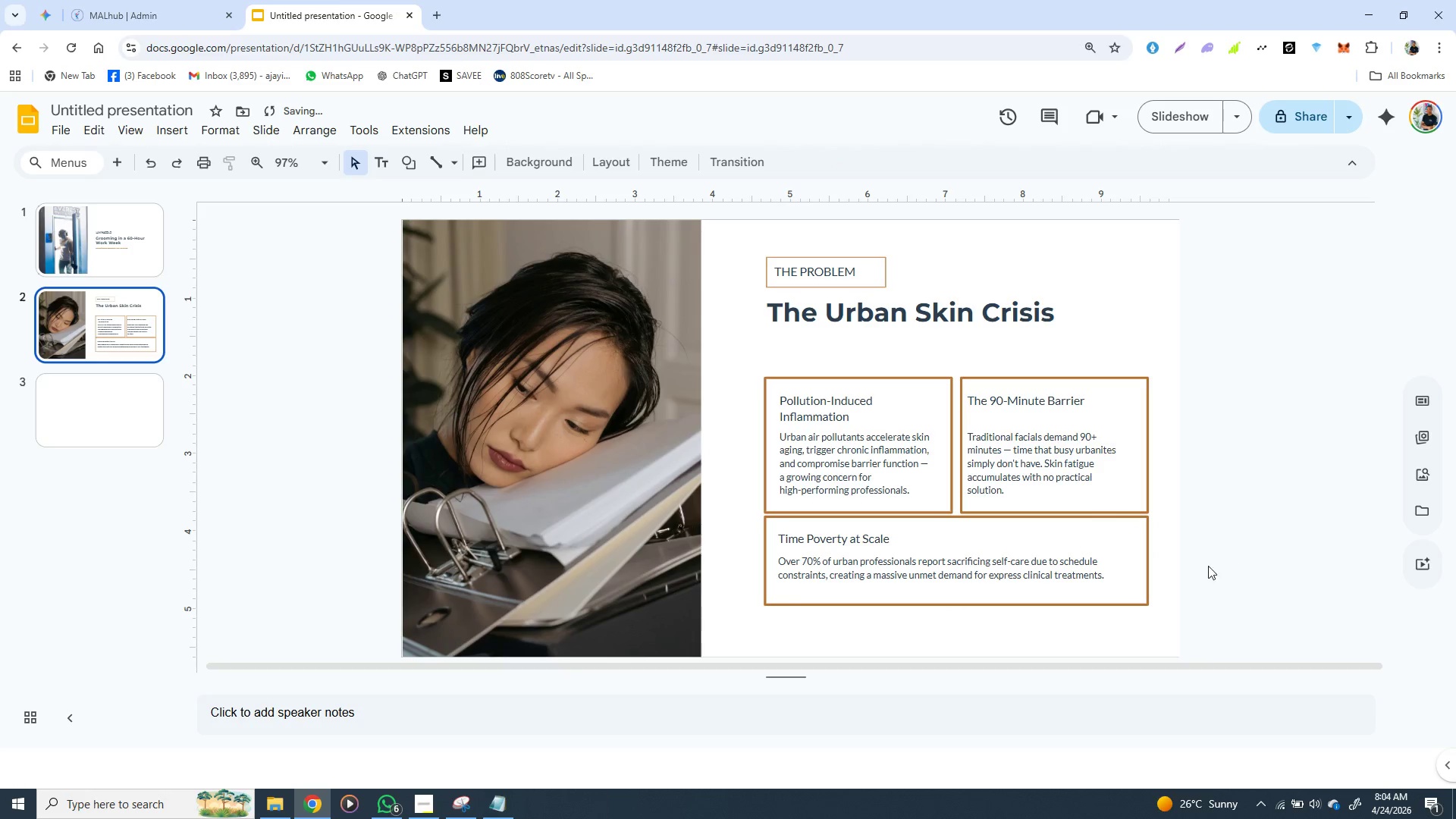 
left_click([1220, 552])
 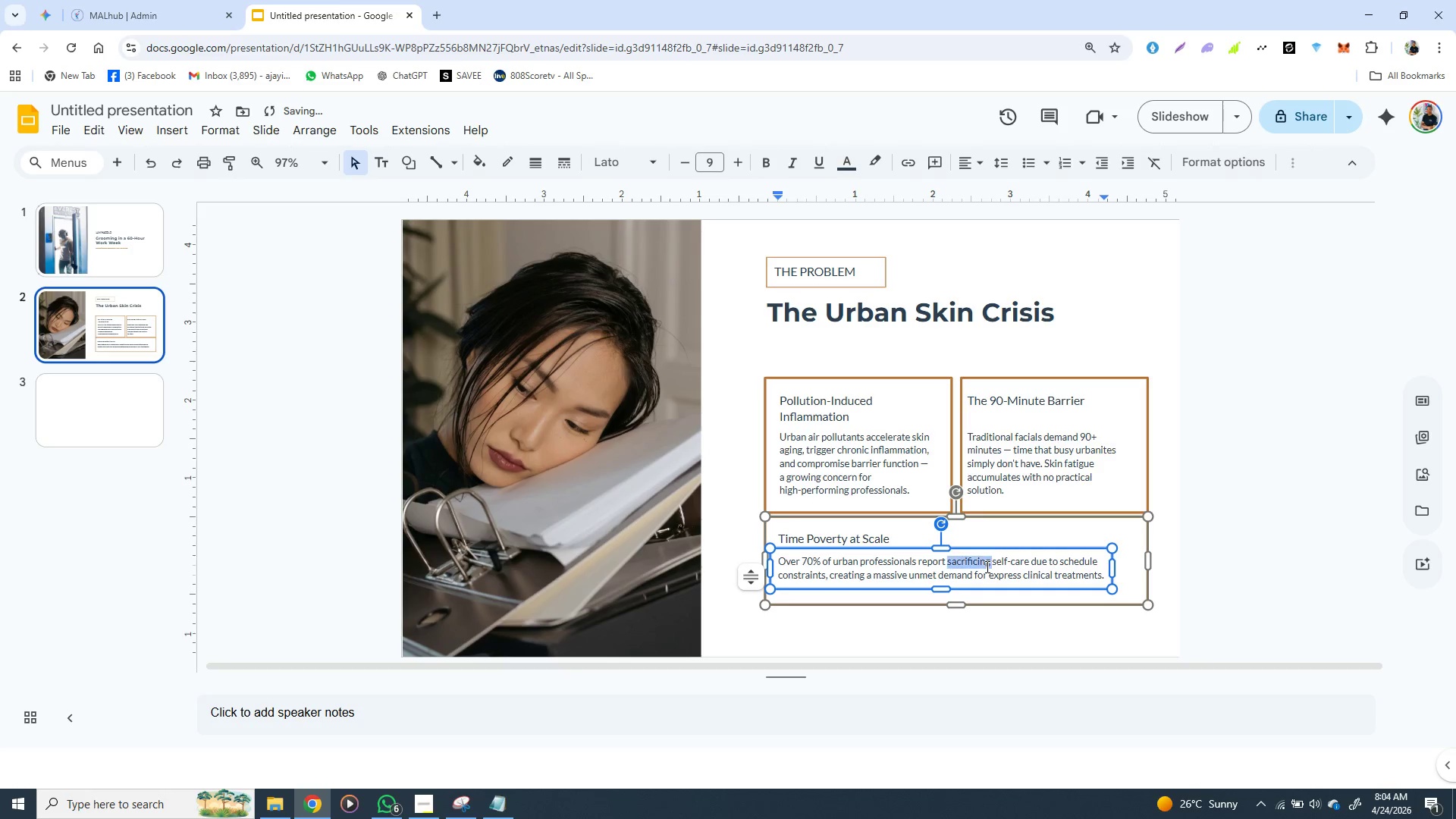 
double_click([986, 566])
 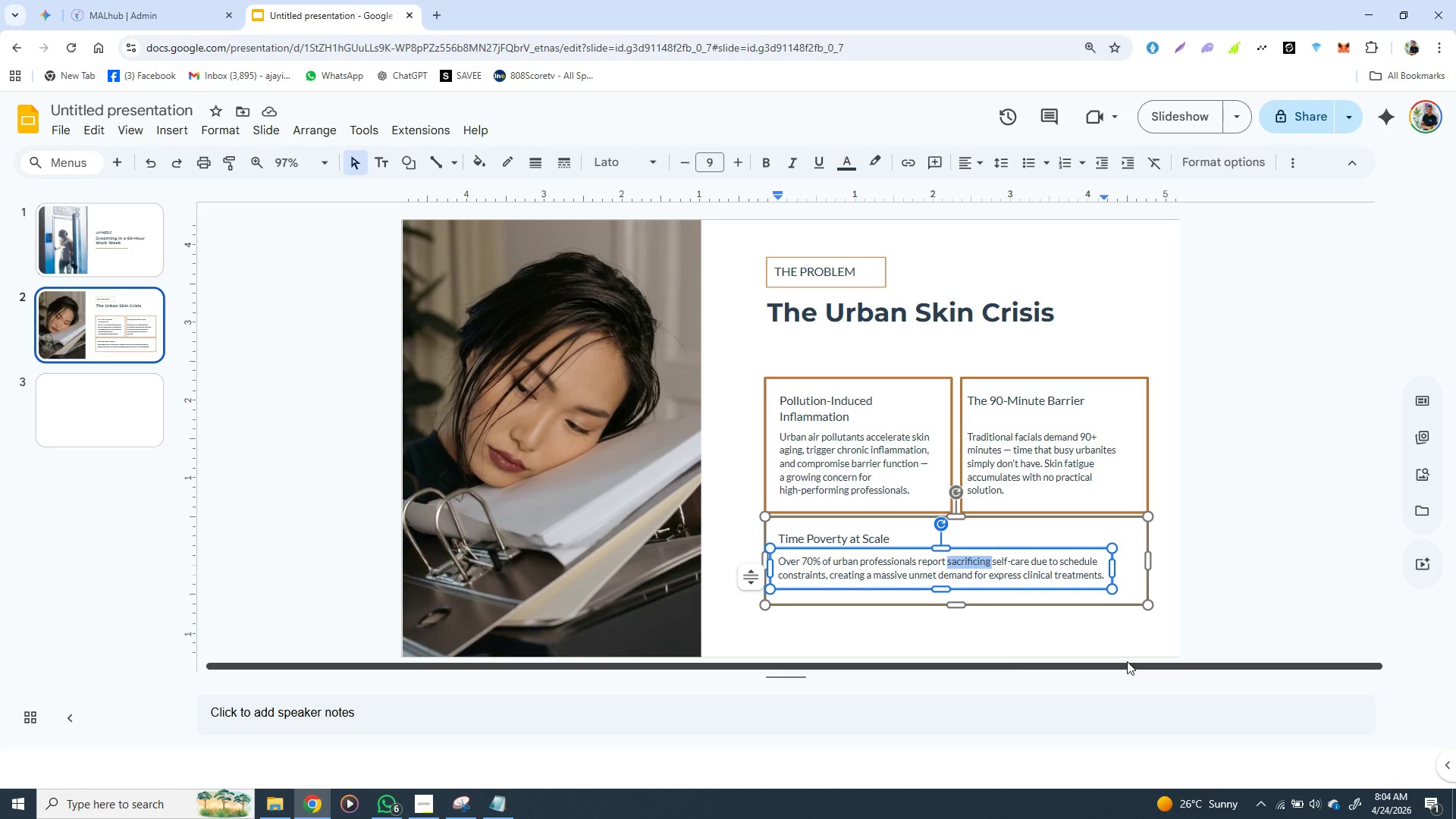 
wait(12.59)
 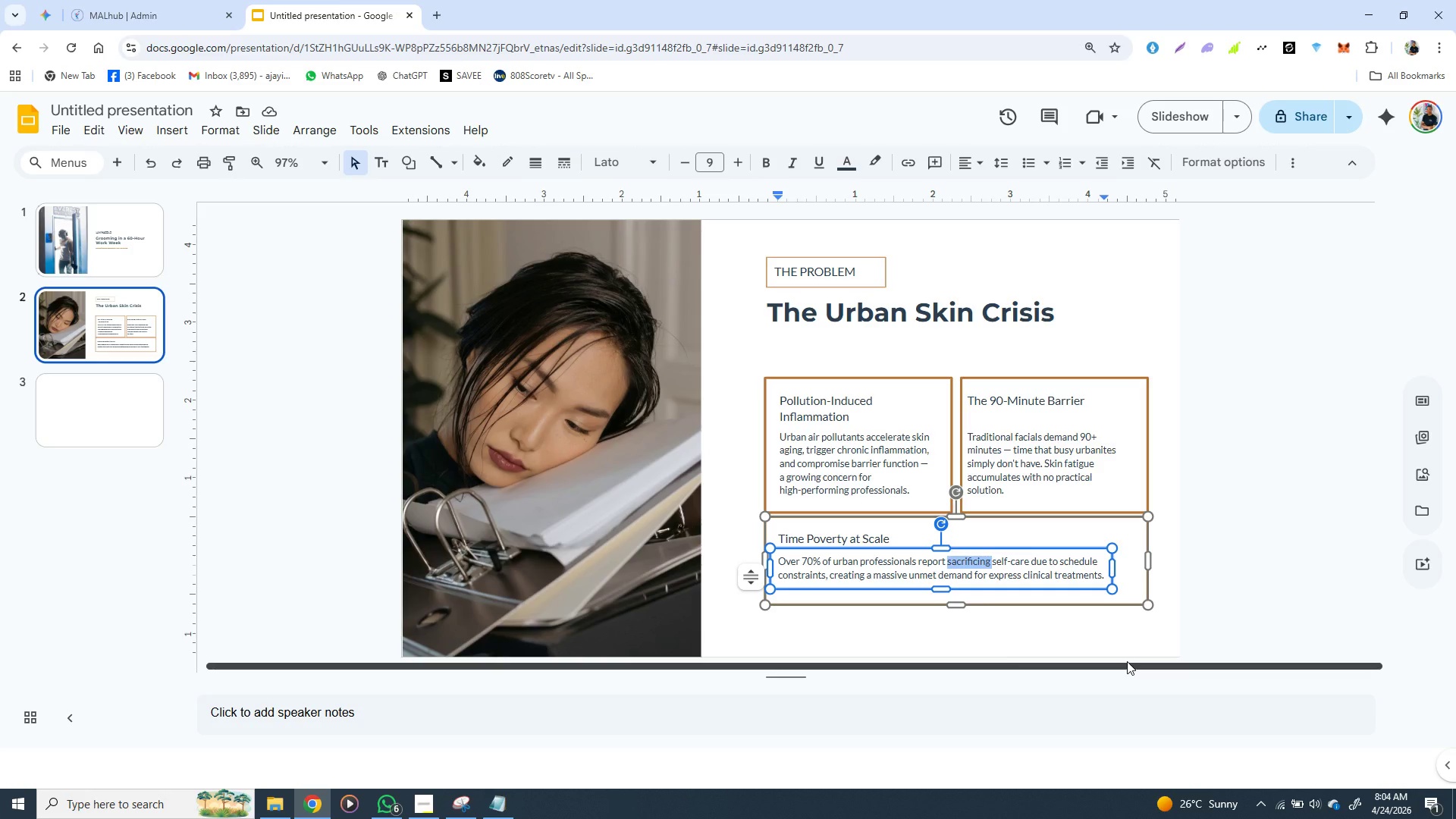 
left_click([1006, 604])
 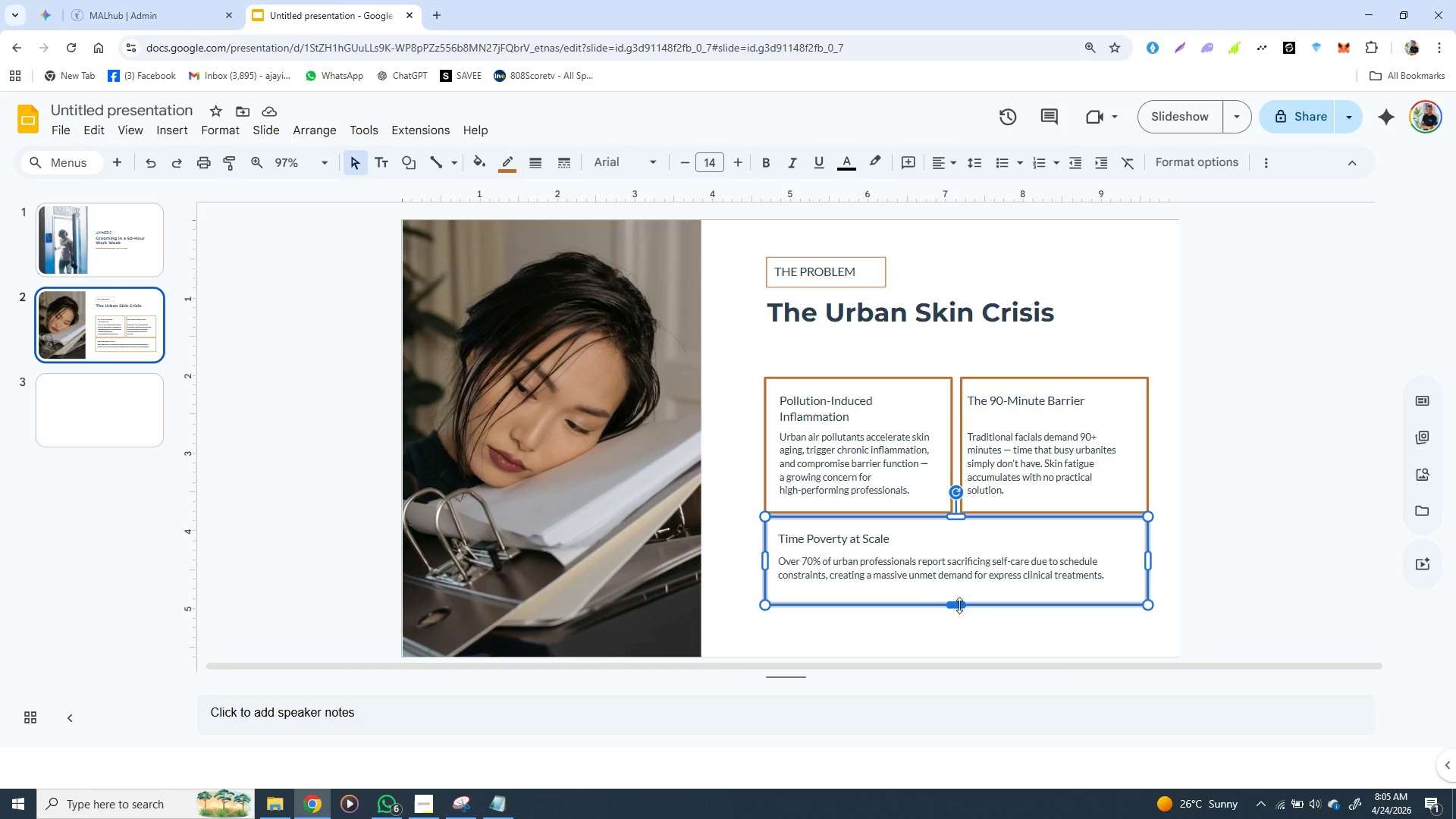 
left_click_drag(start_coordinate=[959, 605], to_coordinate=[961, 593])
 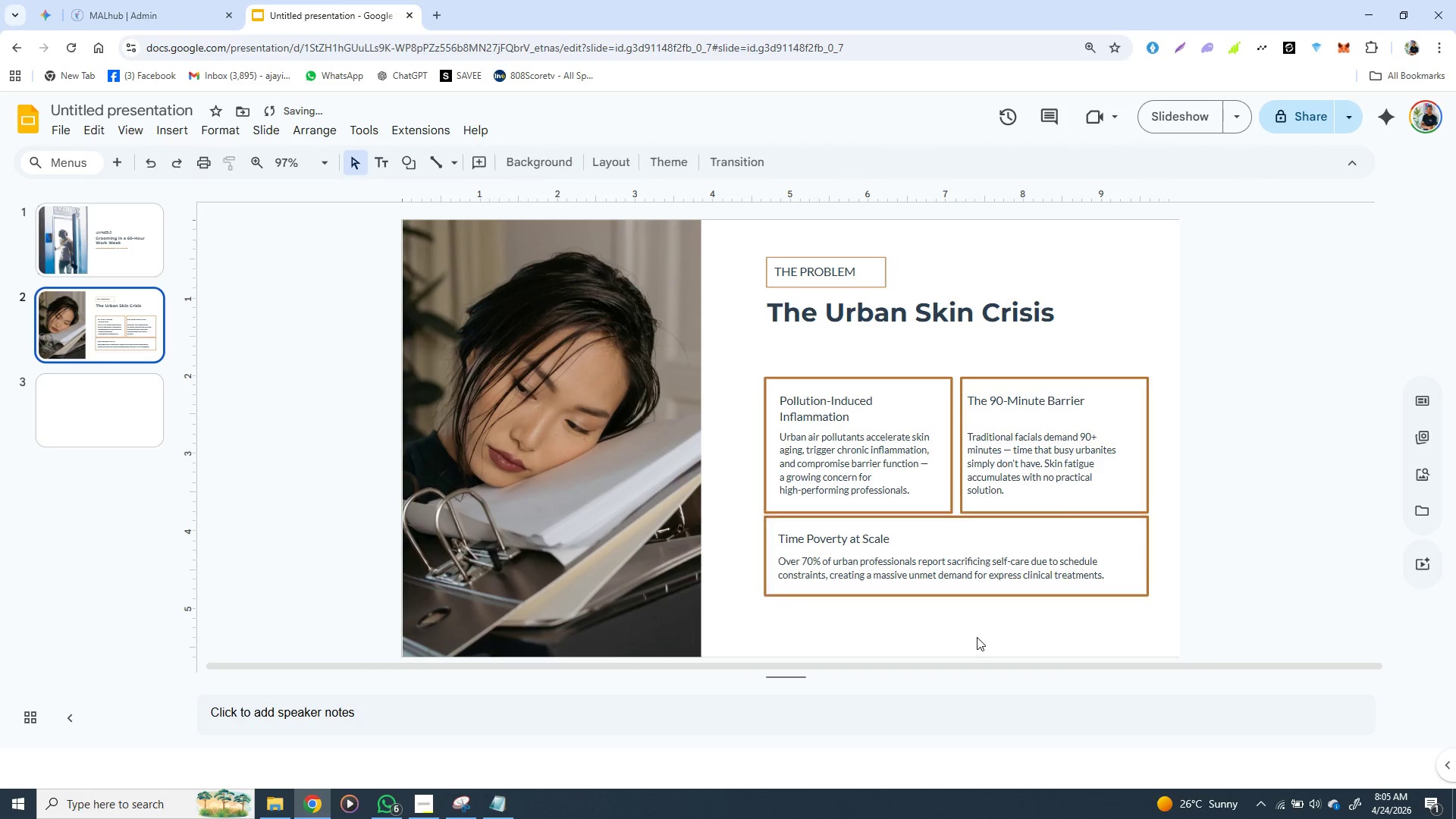 
left_click([977, 637])
 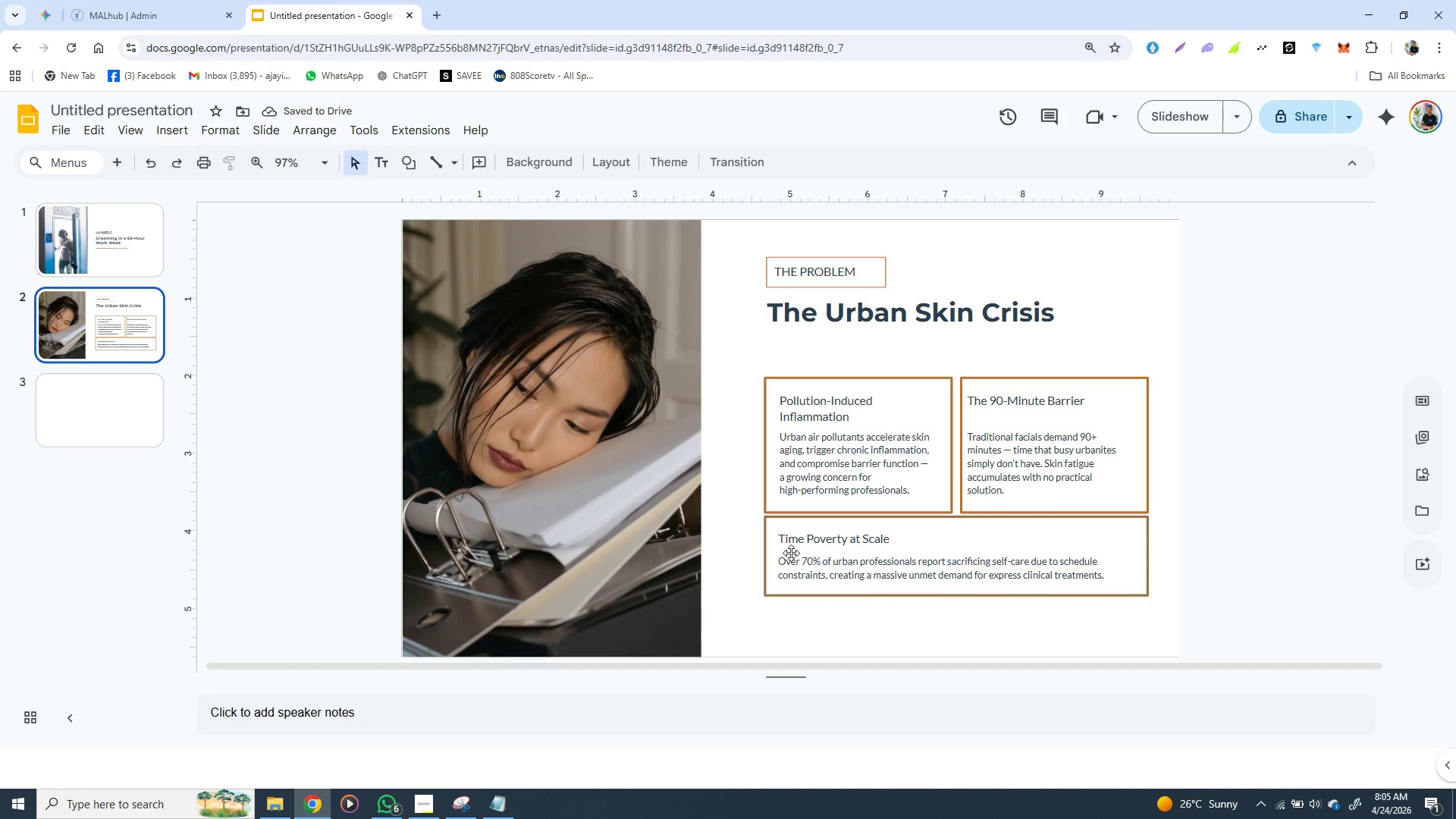 
left_click([796, 541])
 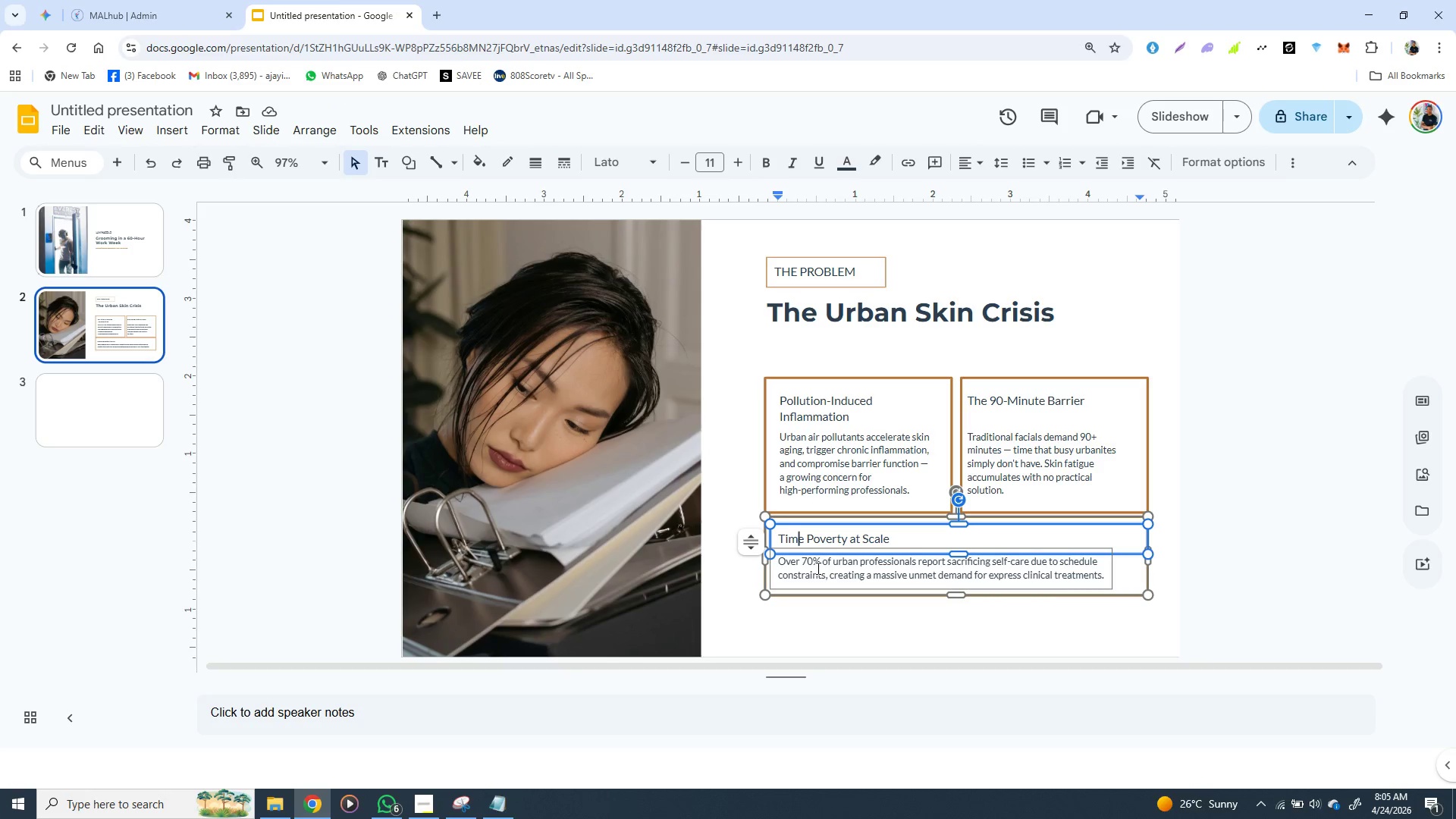 
hold_key(key=ShiftLeft, duration=1.5)
left_click([819, 569])
 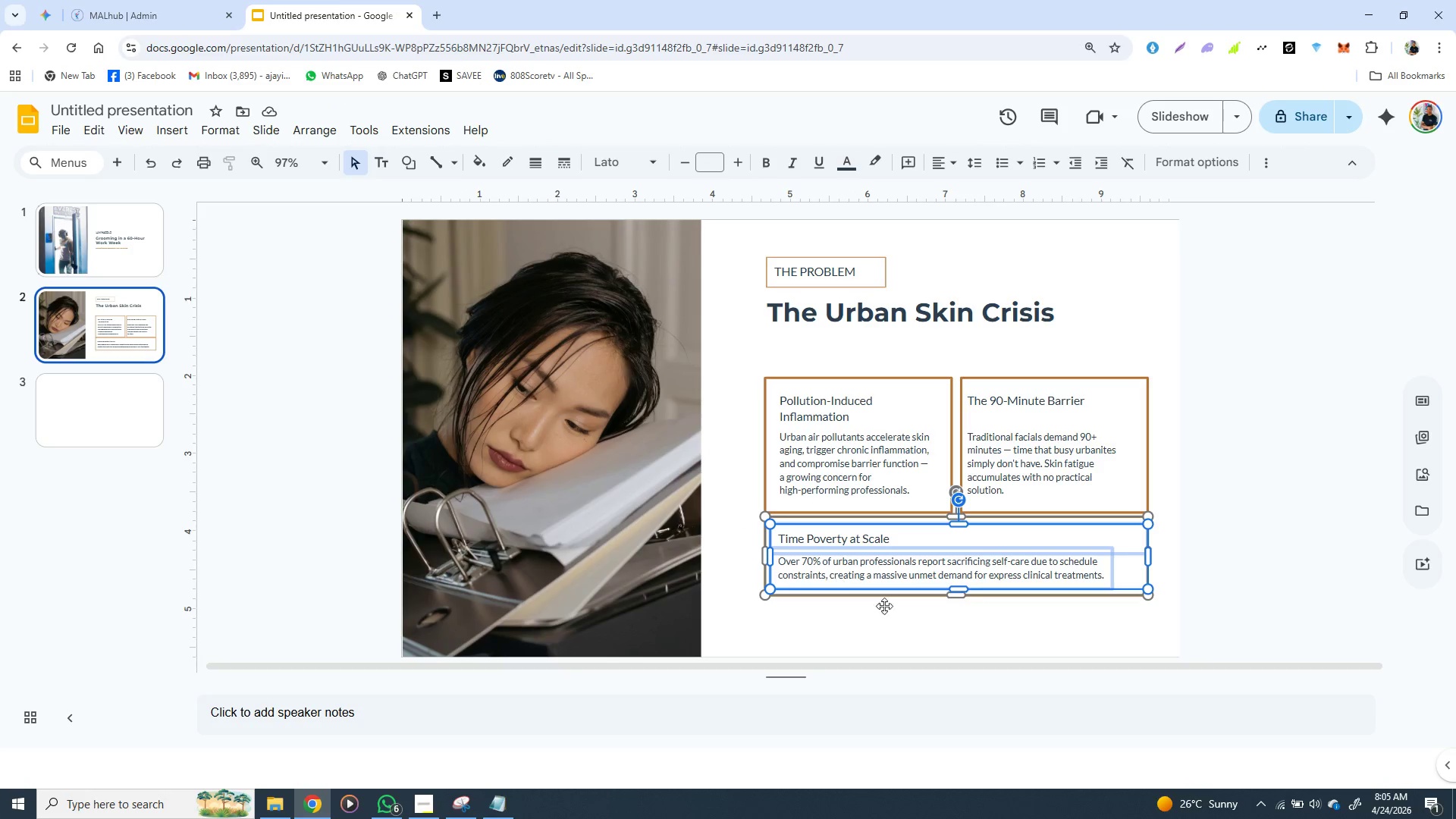 
hold_key(key=ShiftLeft, duration=0.69)
 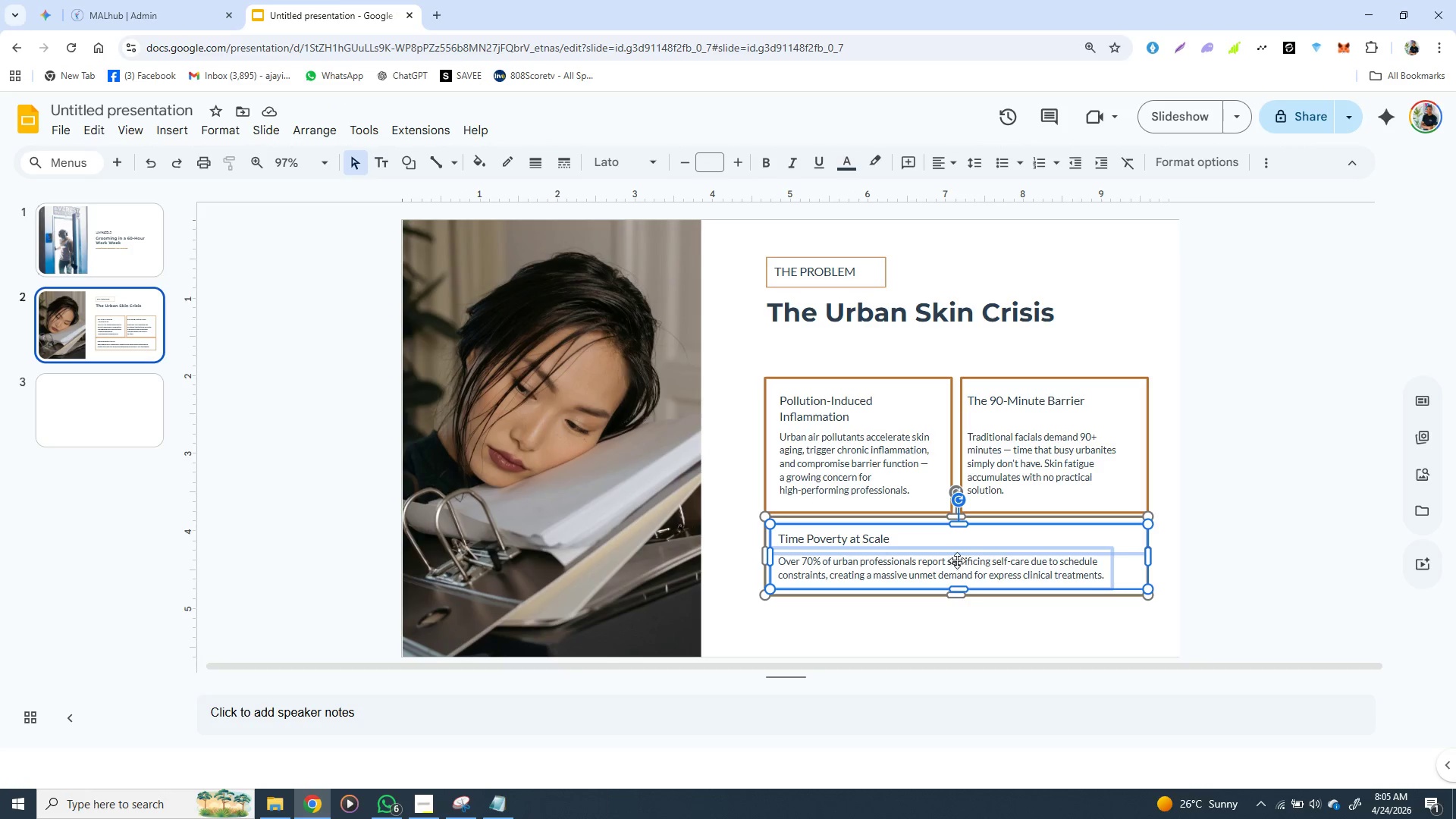 
mouse_move([941, 557])
 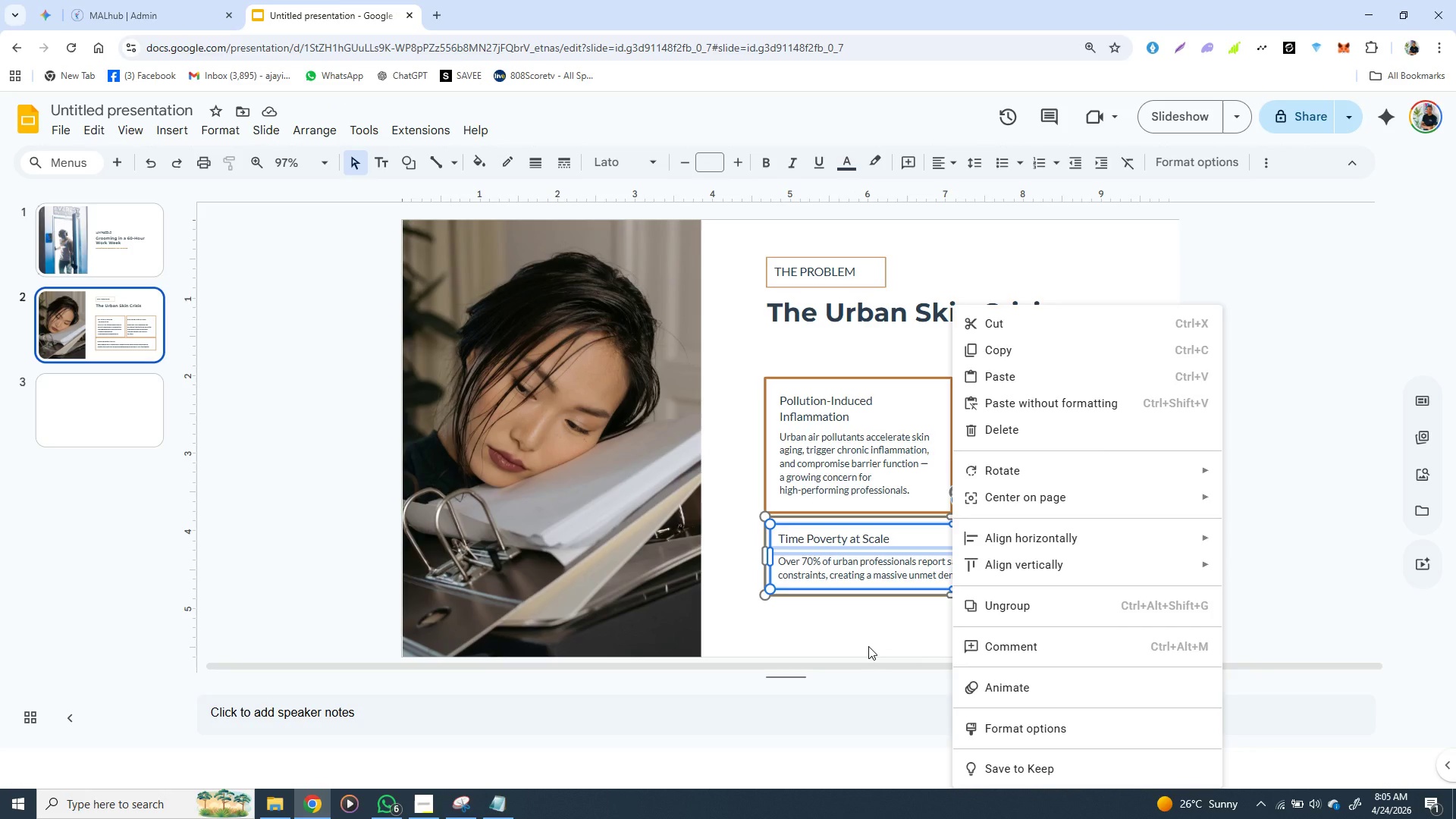 
left_click([868, 646])
 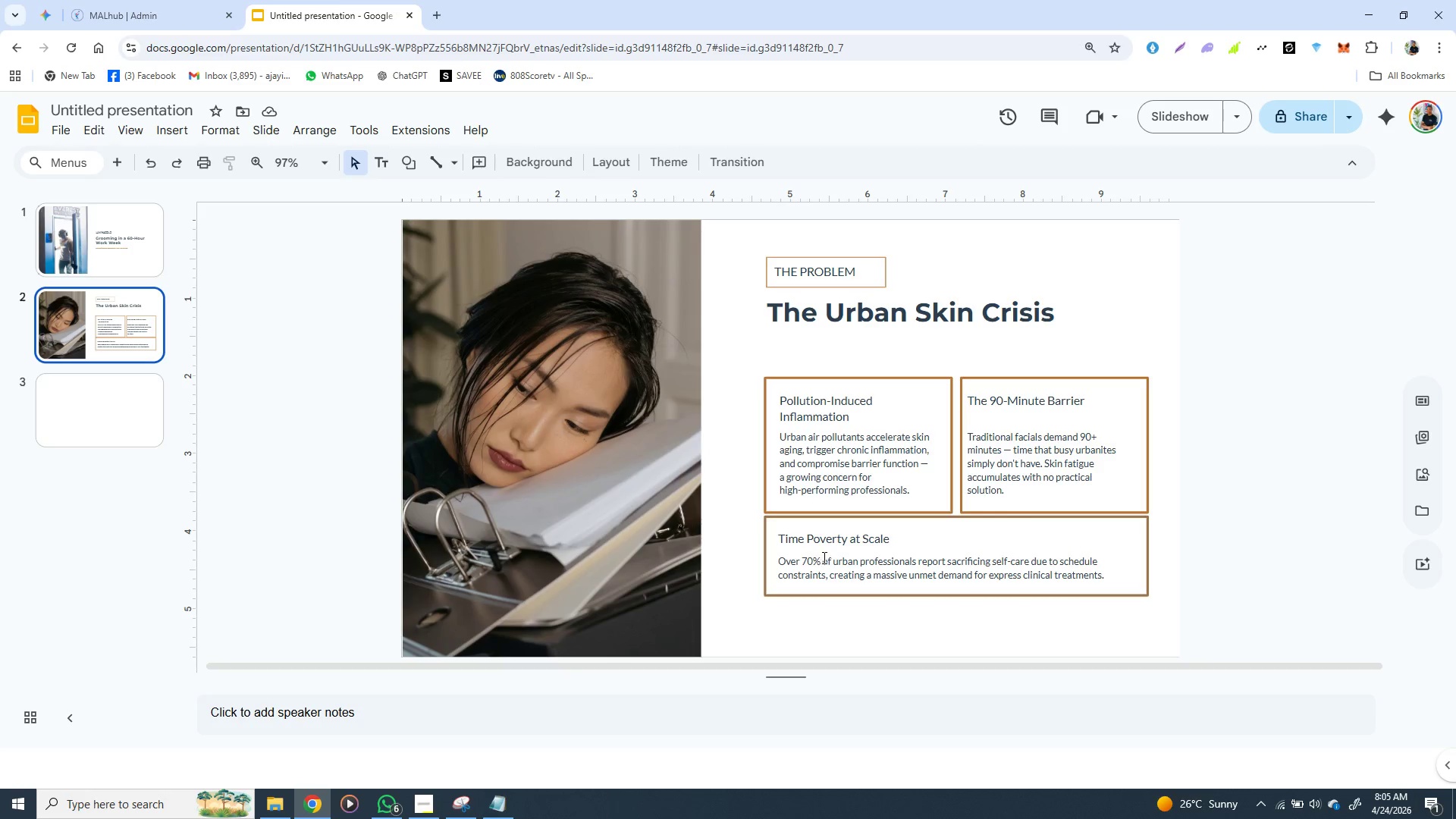 
left_click([823, 557])
 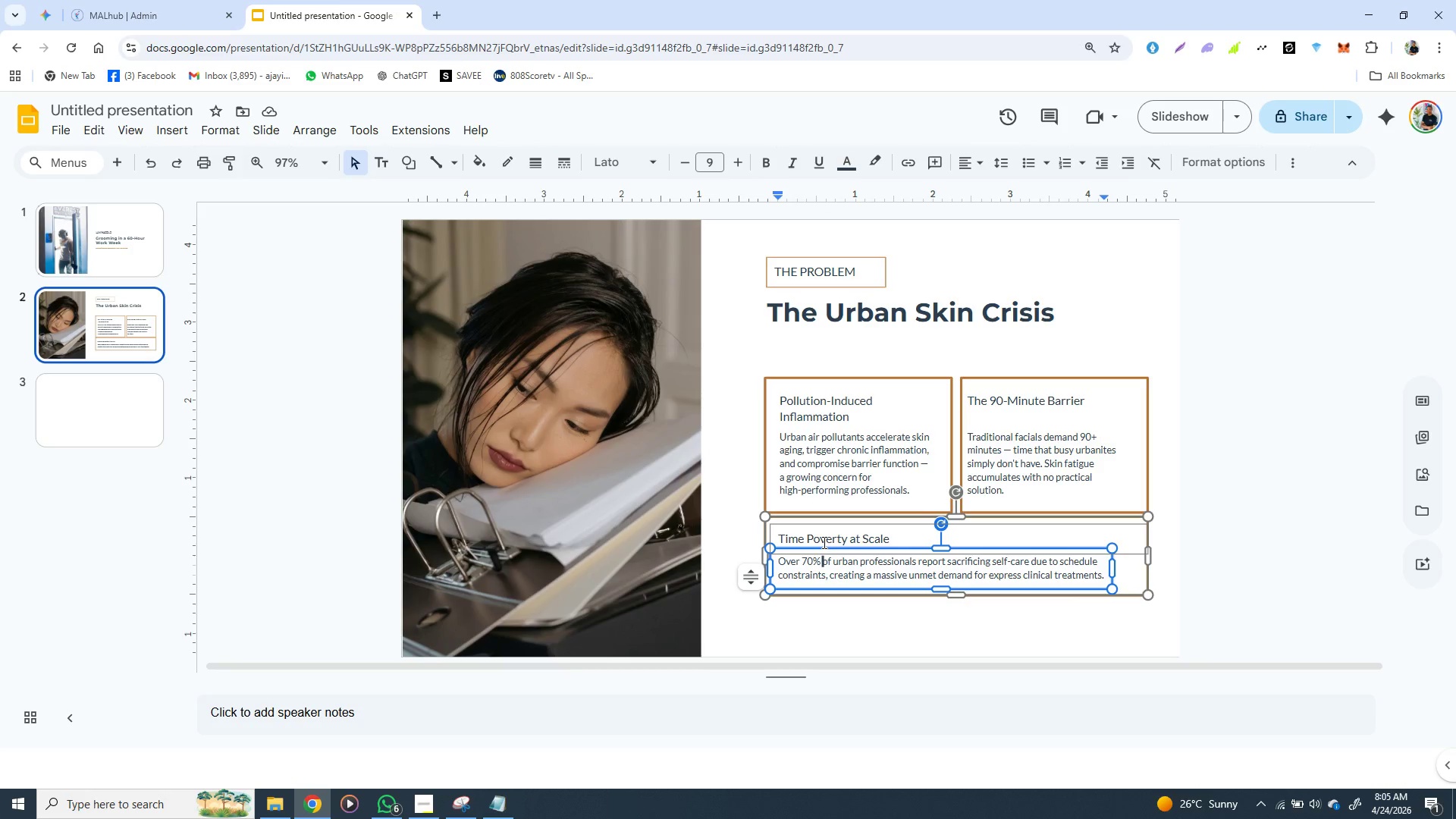 
key(Control+ControlLeft)
 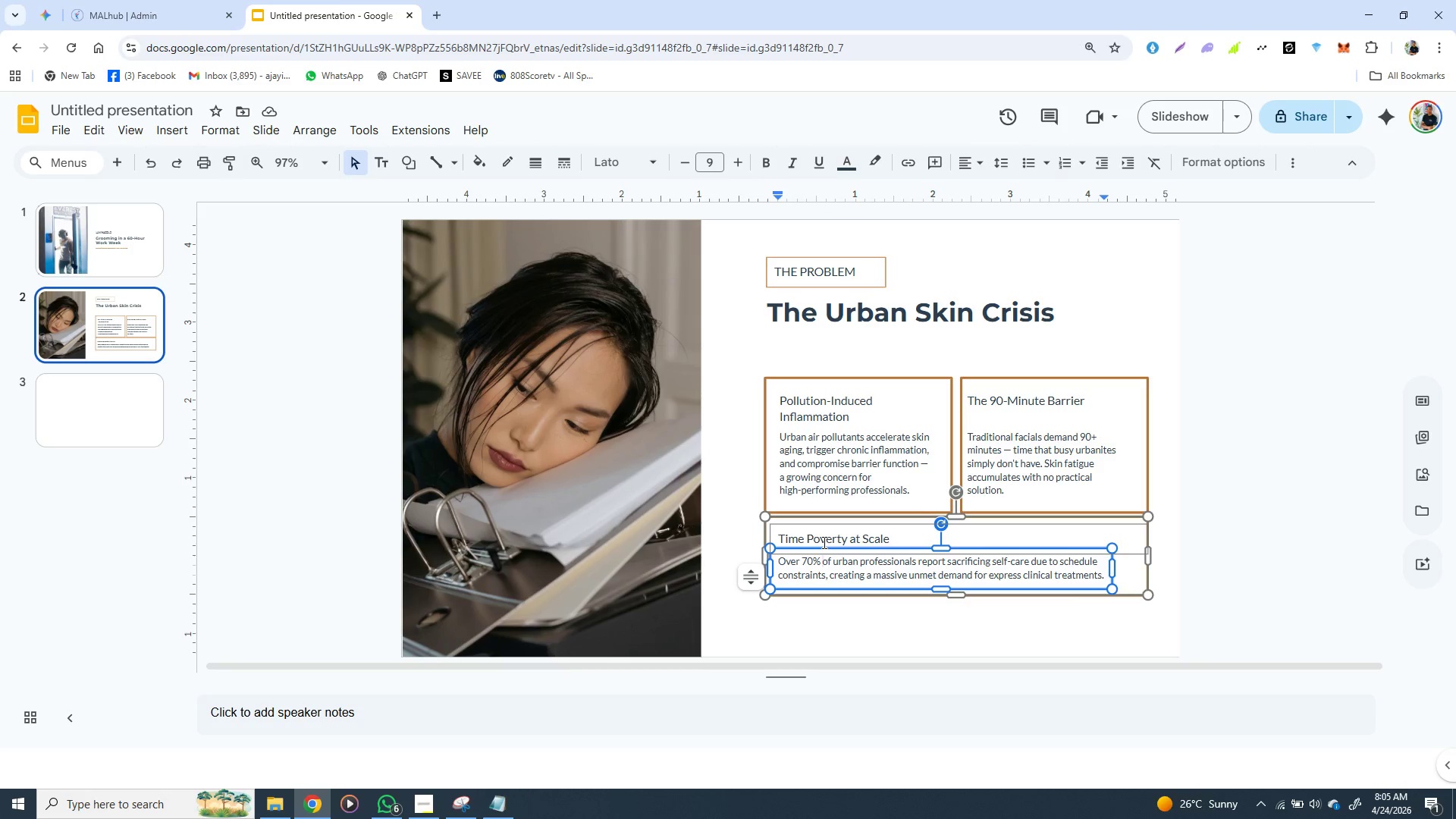 
hold_key(key=ShiftLeft, duration=0.88)
left_click([823, 542])
 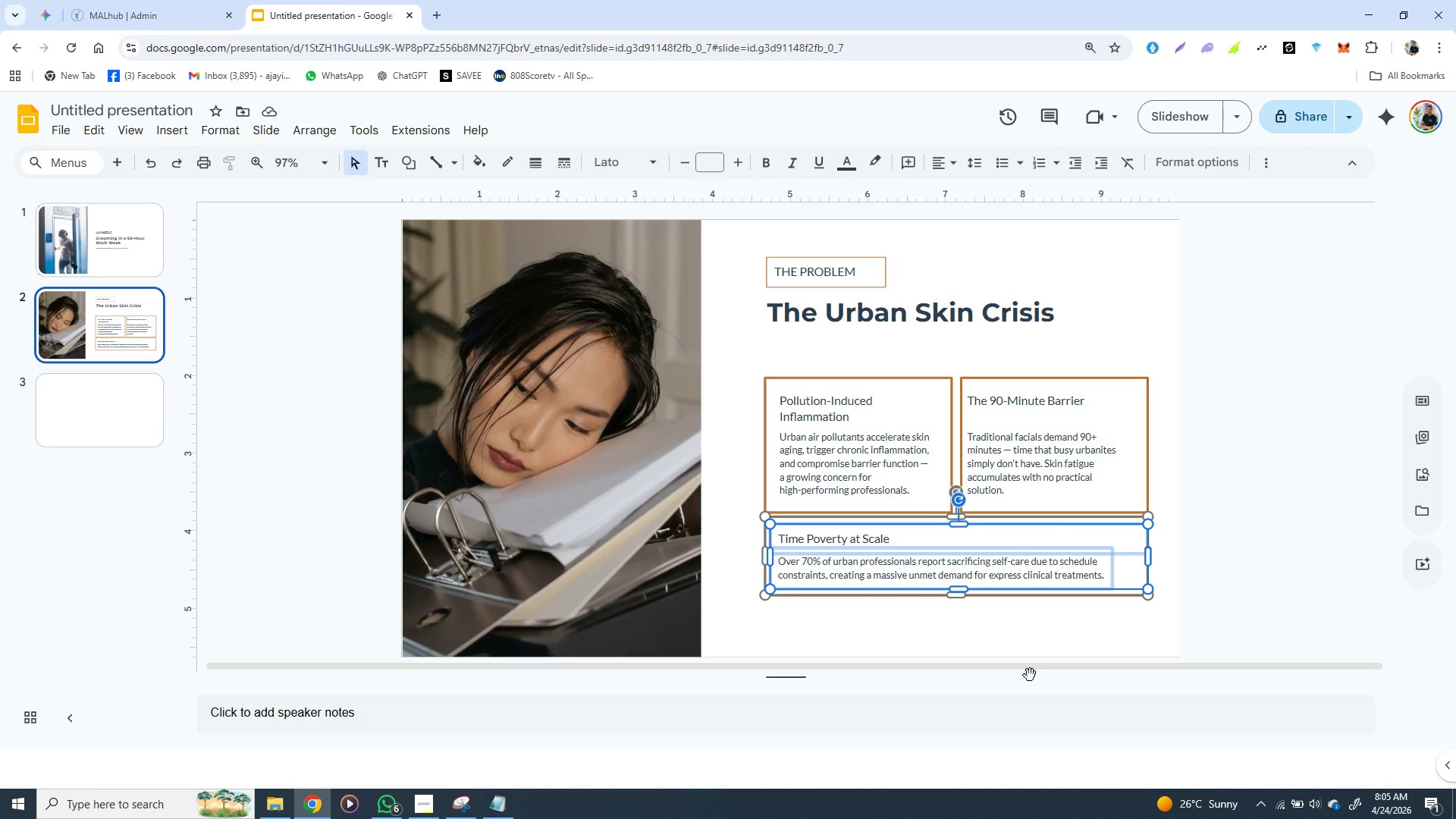 
key(ArrowUp)
 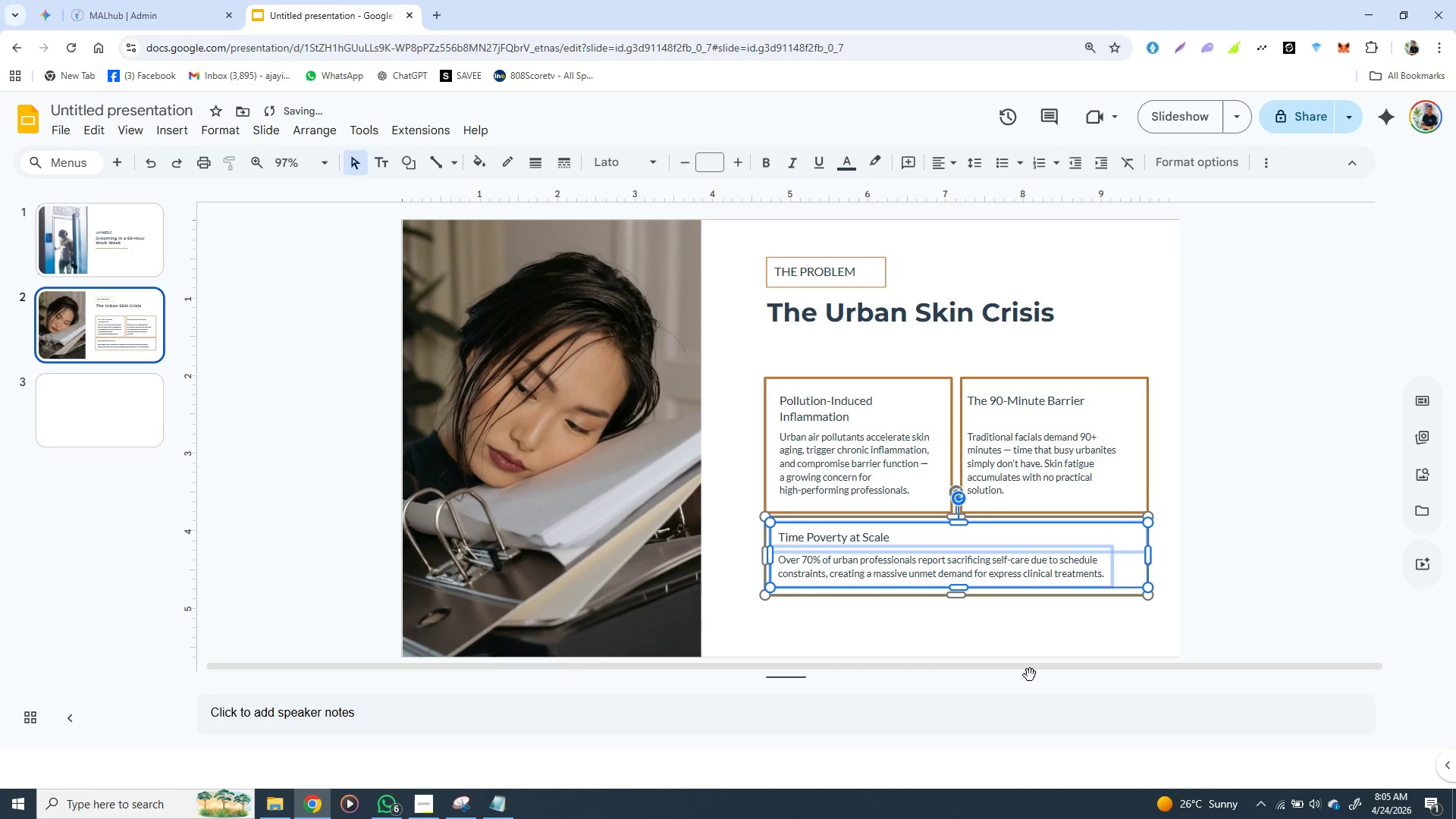 
key(ArrowUp)
 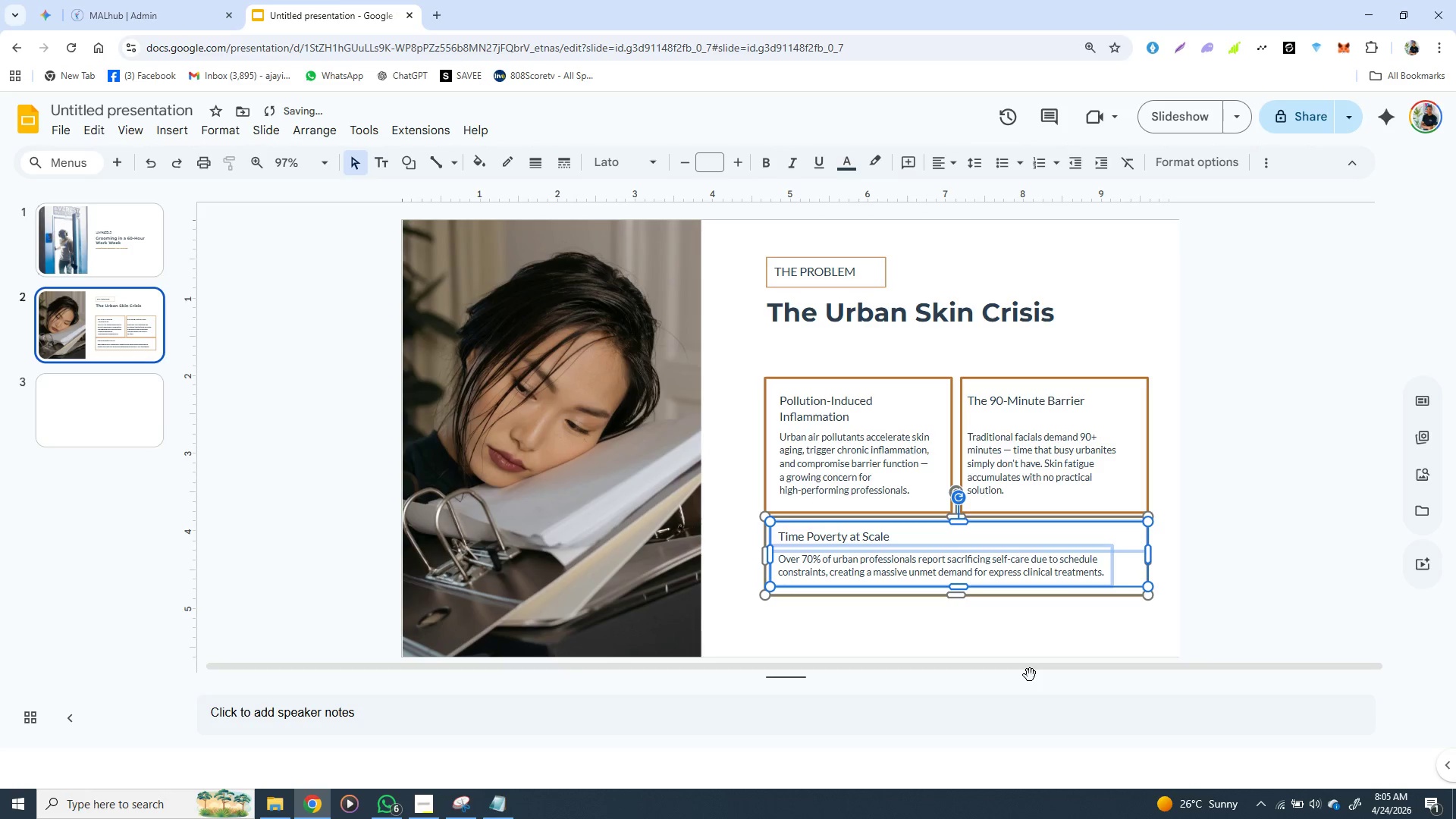 
key(ArrowUp)
 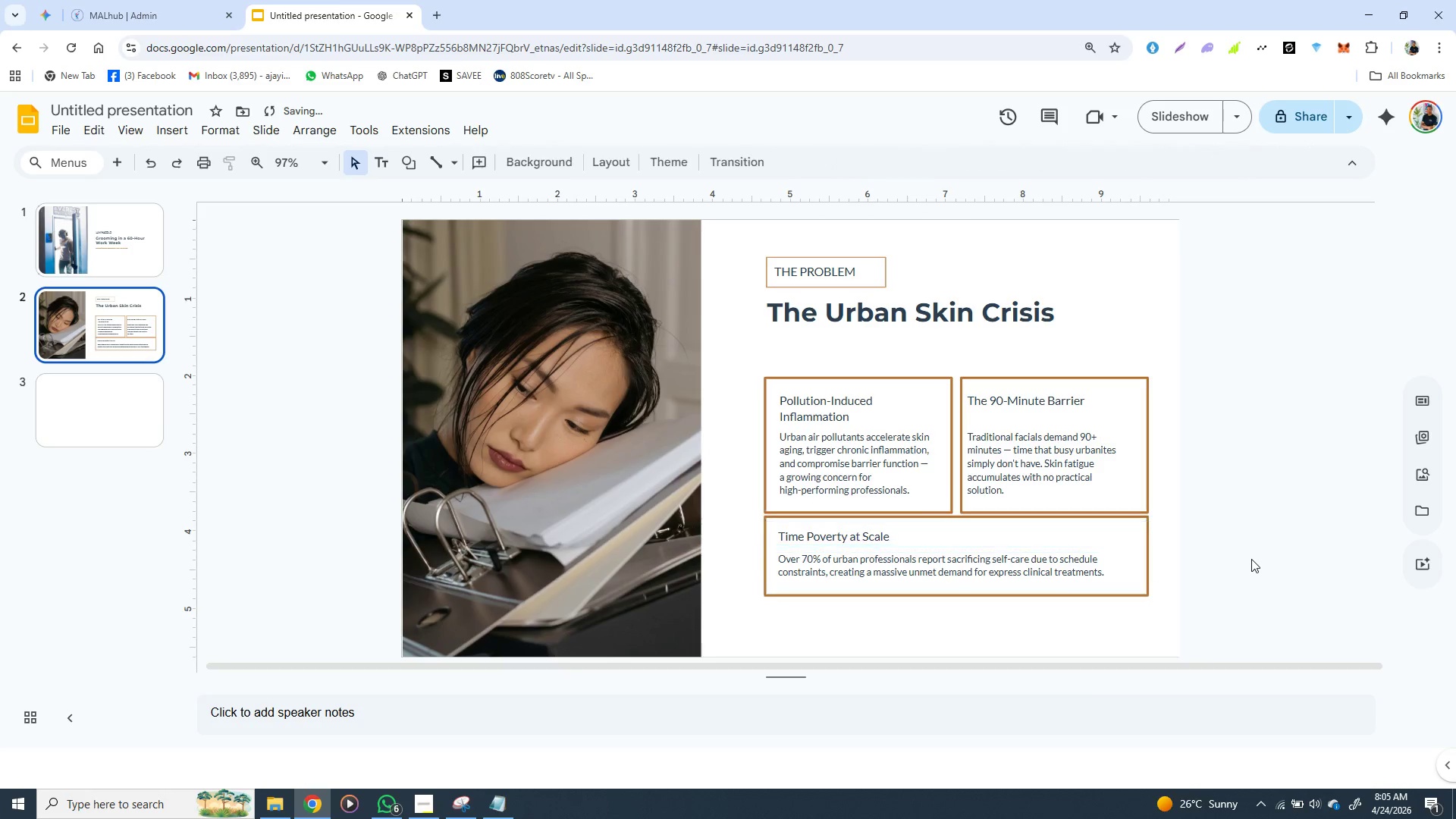 
left_click([1251, 559])
 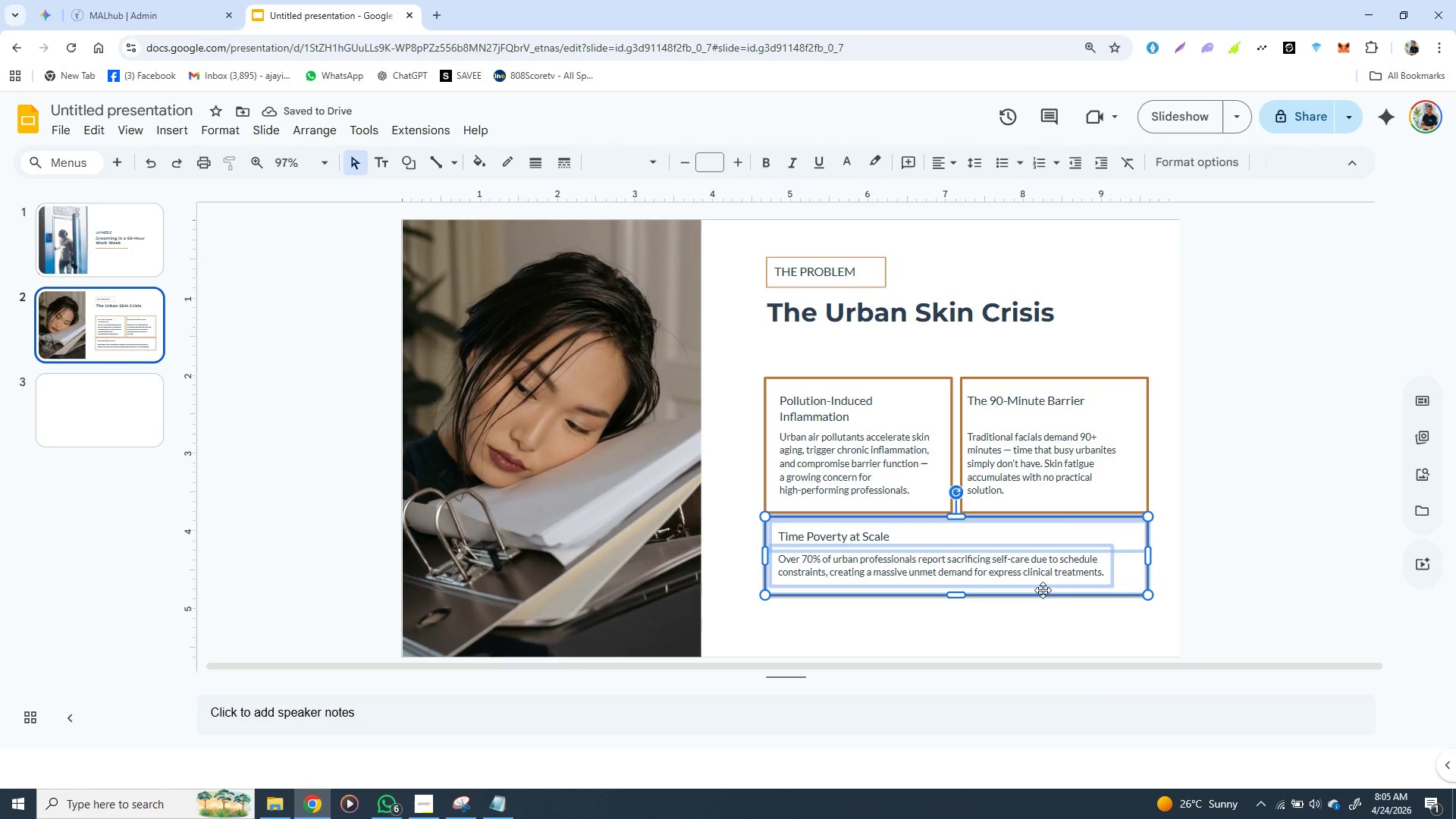 
left_click([1043, 590])
 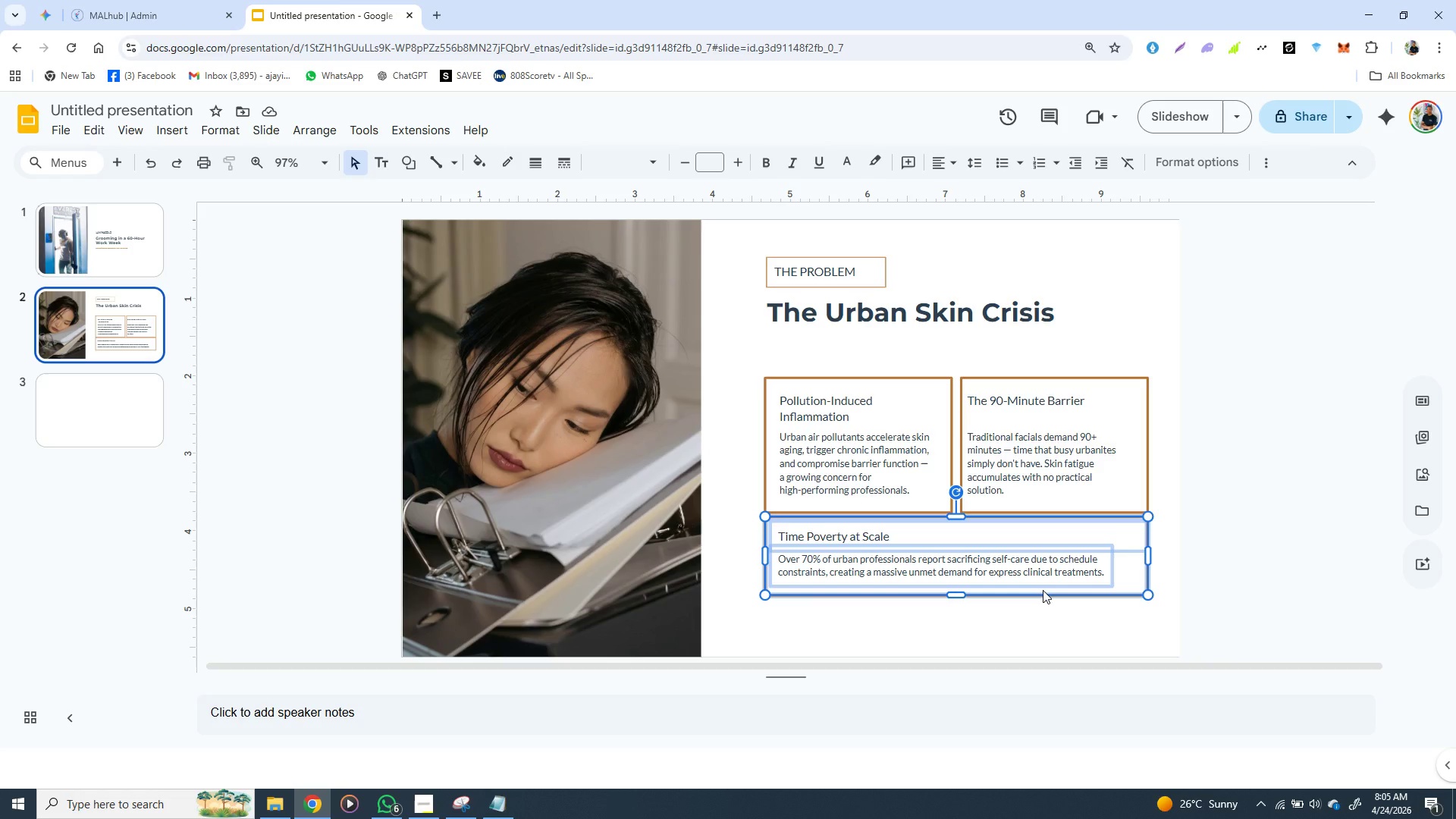 
wait(28.91)
 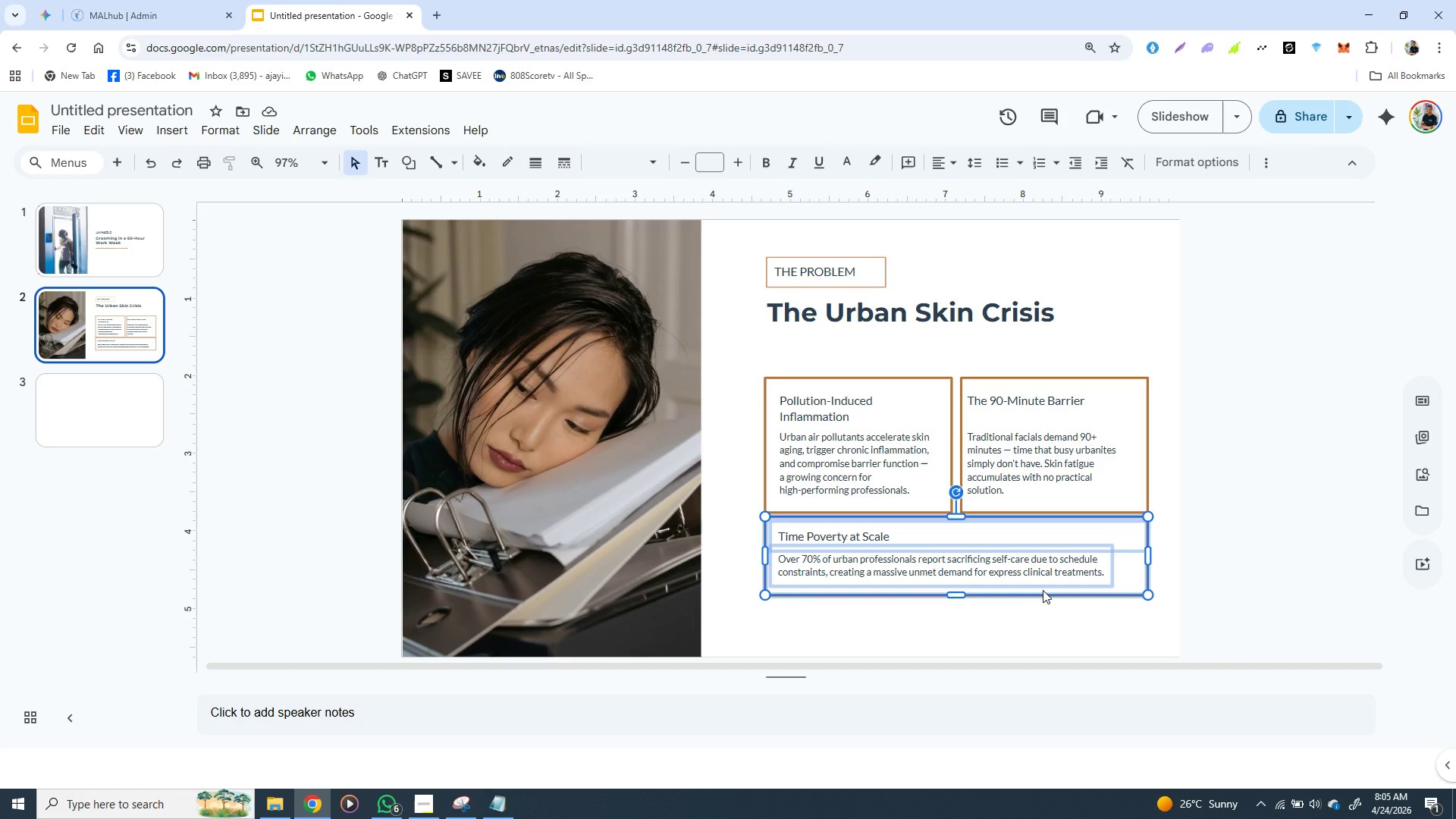 
left_click([648, 491])
 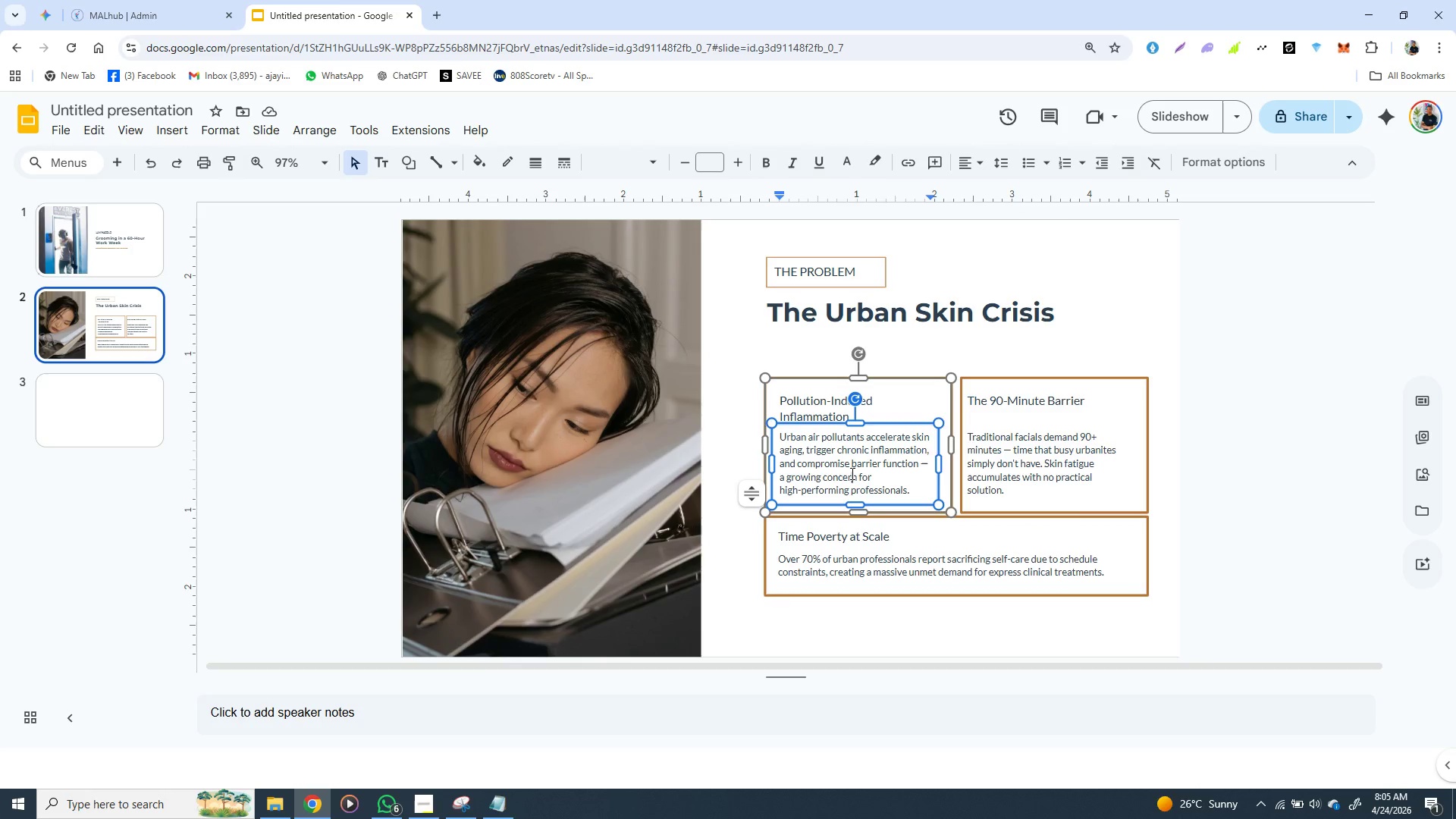 
left_click([851, 473])
 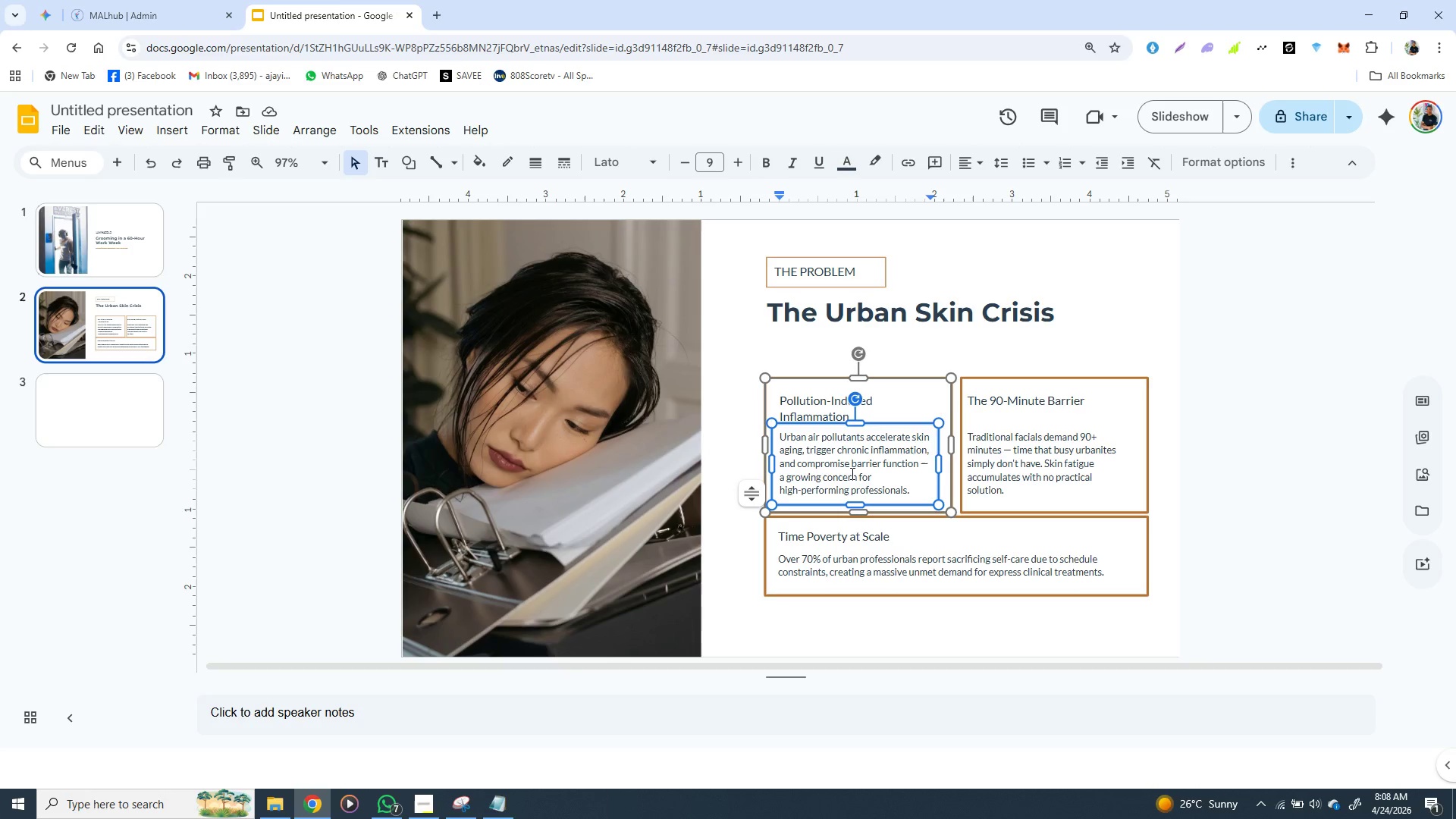 
wait(178.47)
 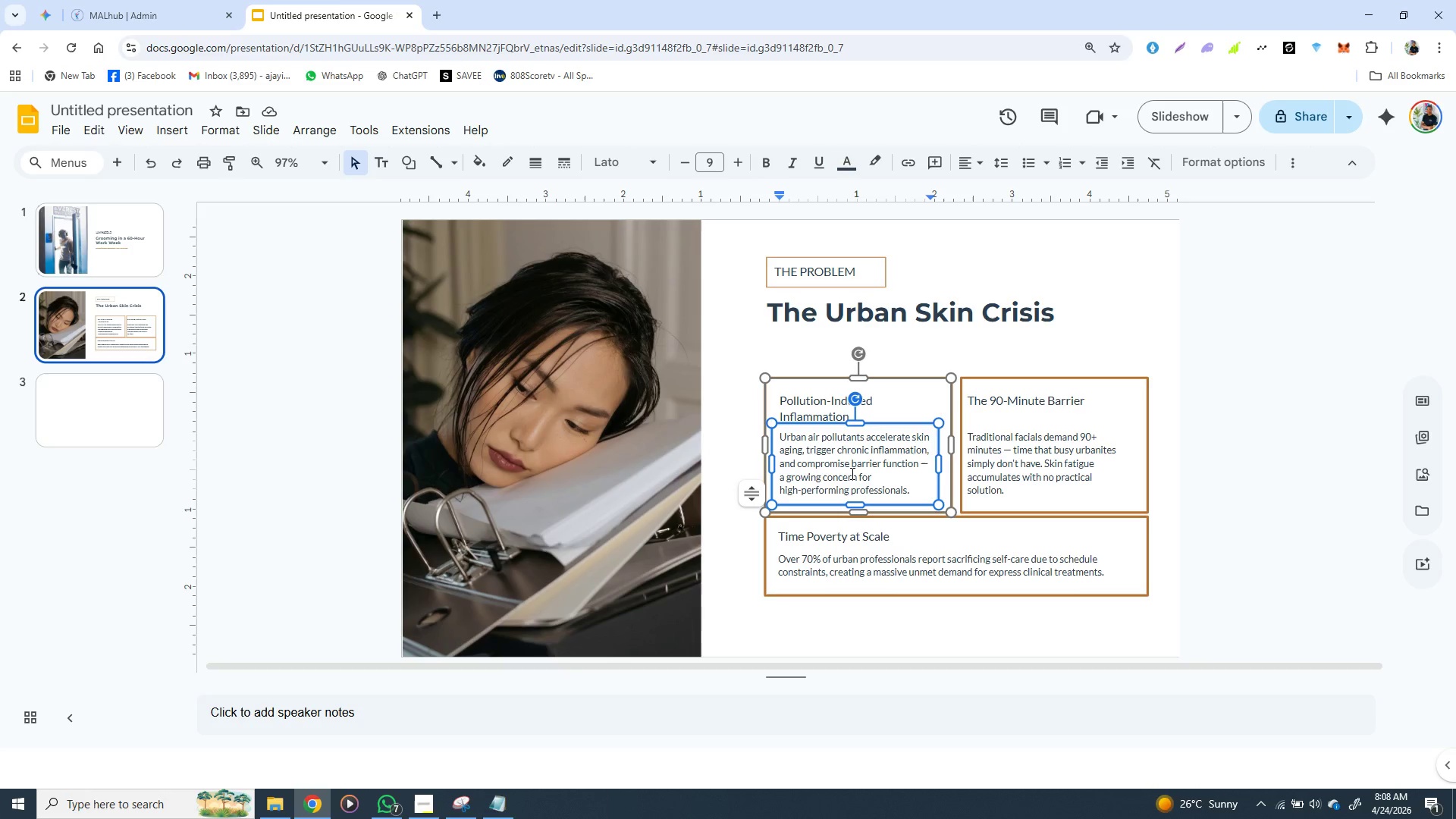 
left_click([1031, 441])
 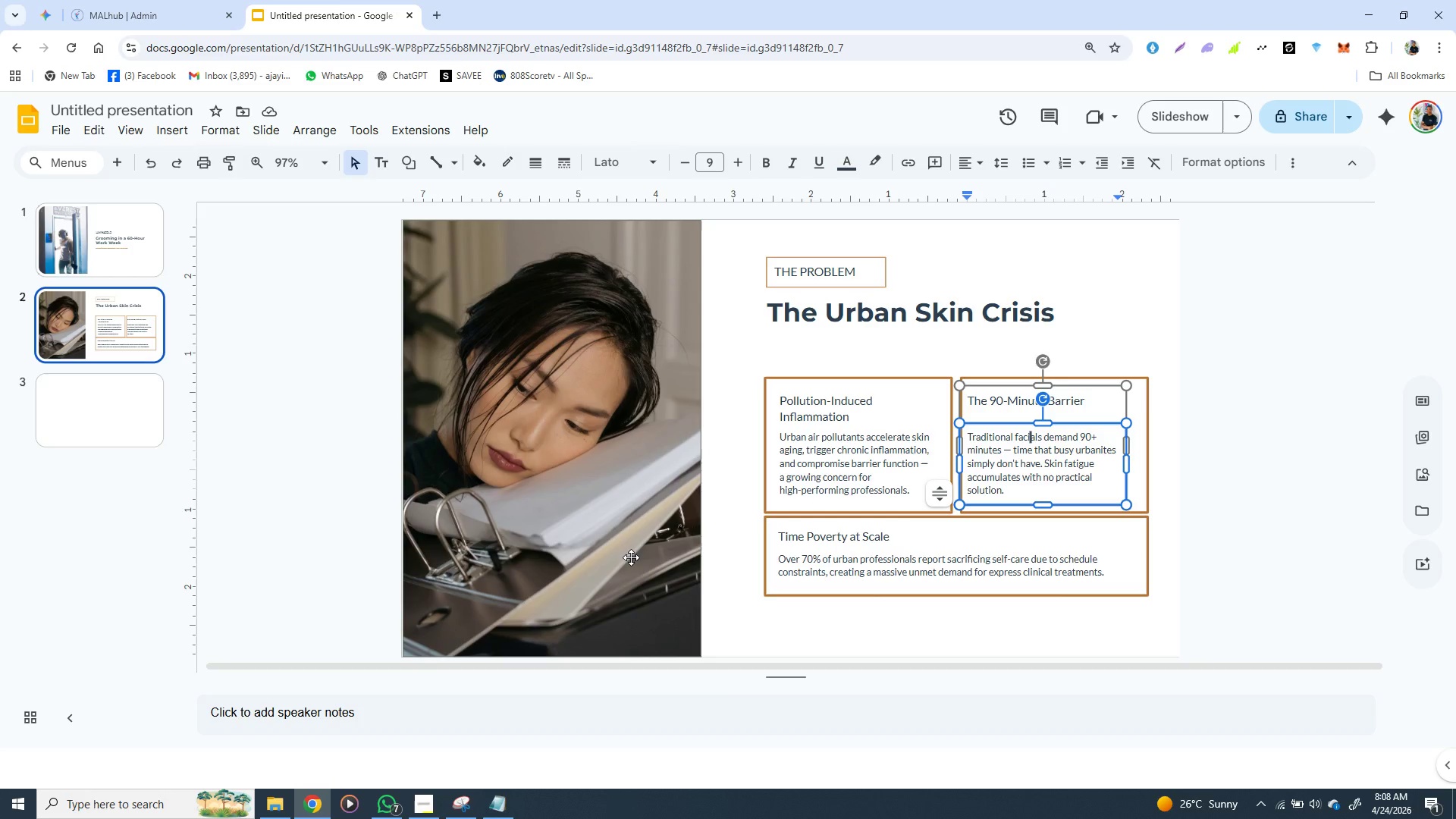 
left_click([624, 544])
 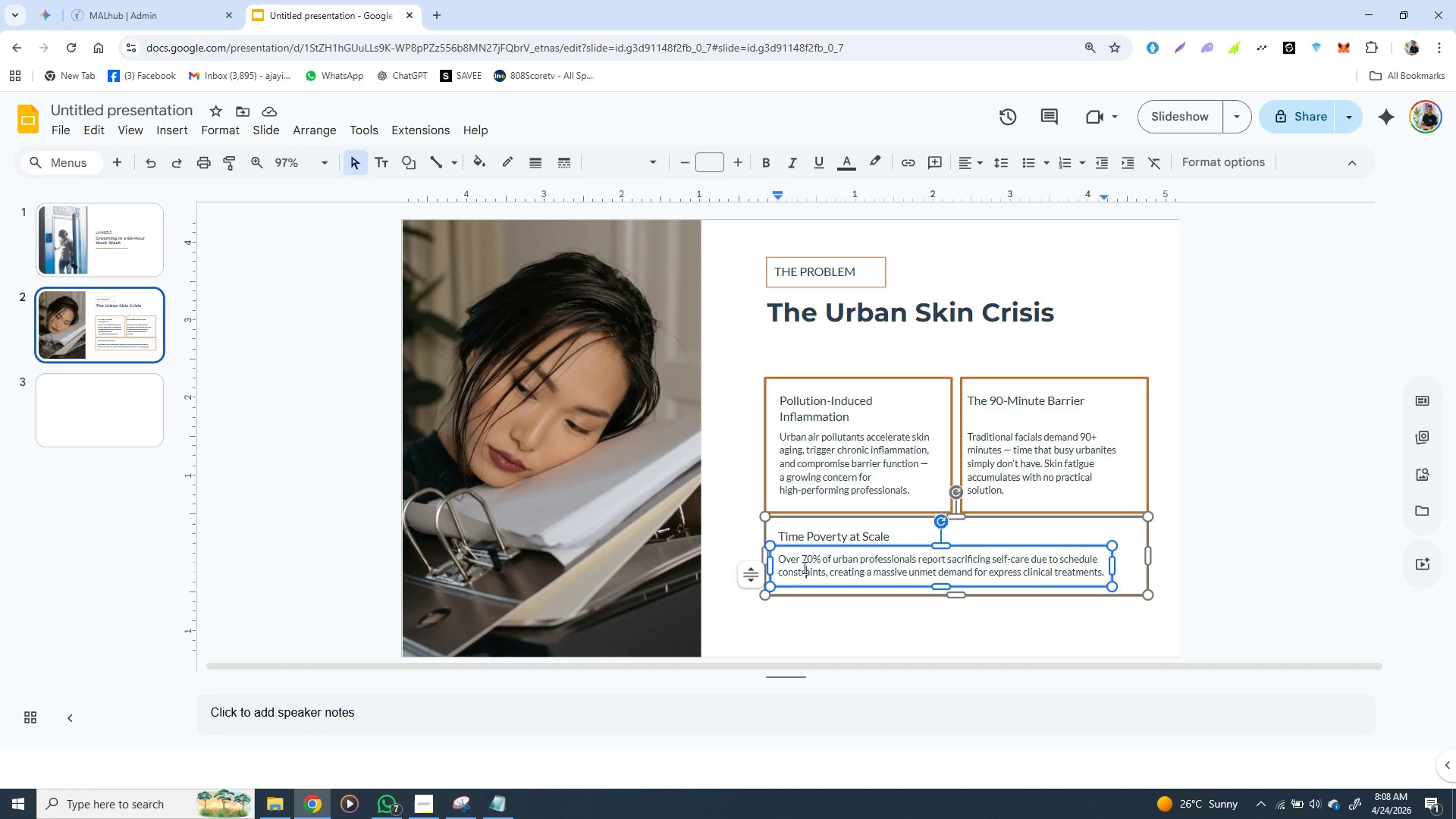 
left_click([803, 567])
 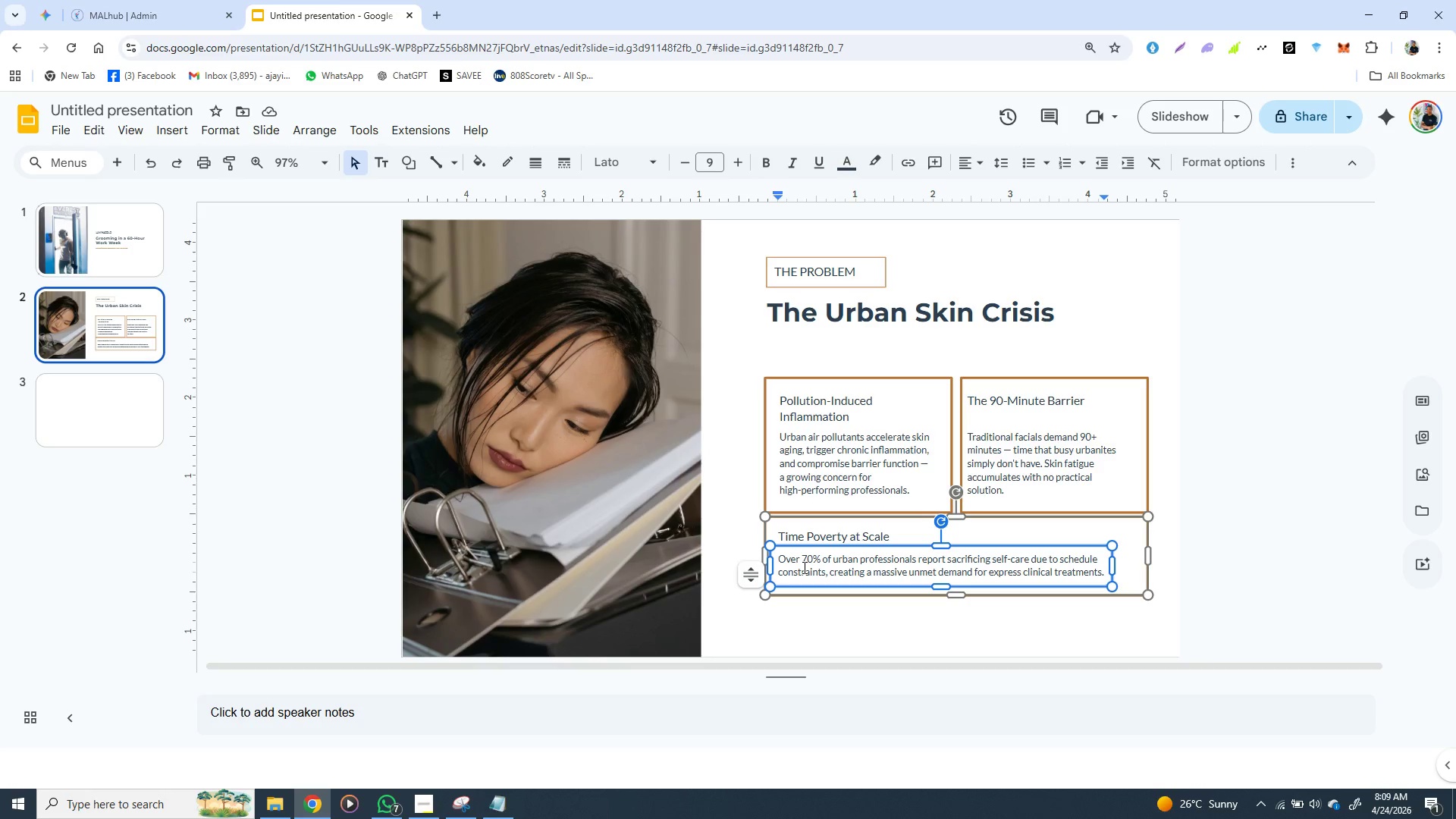 
wait(60.48)
 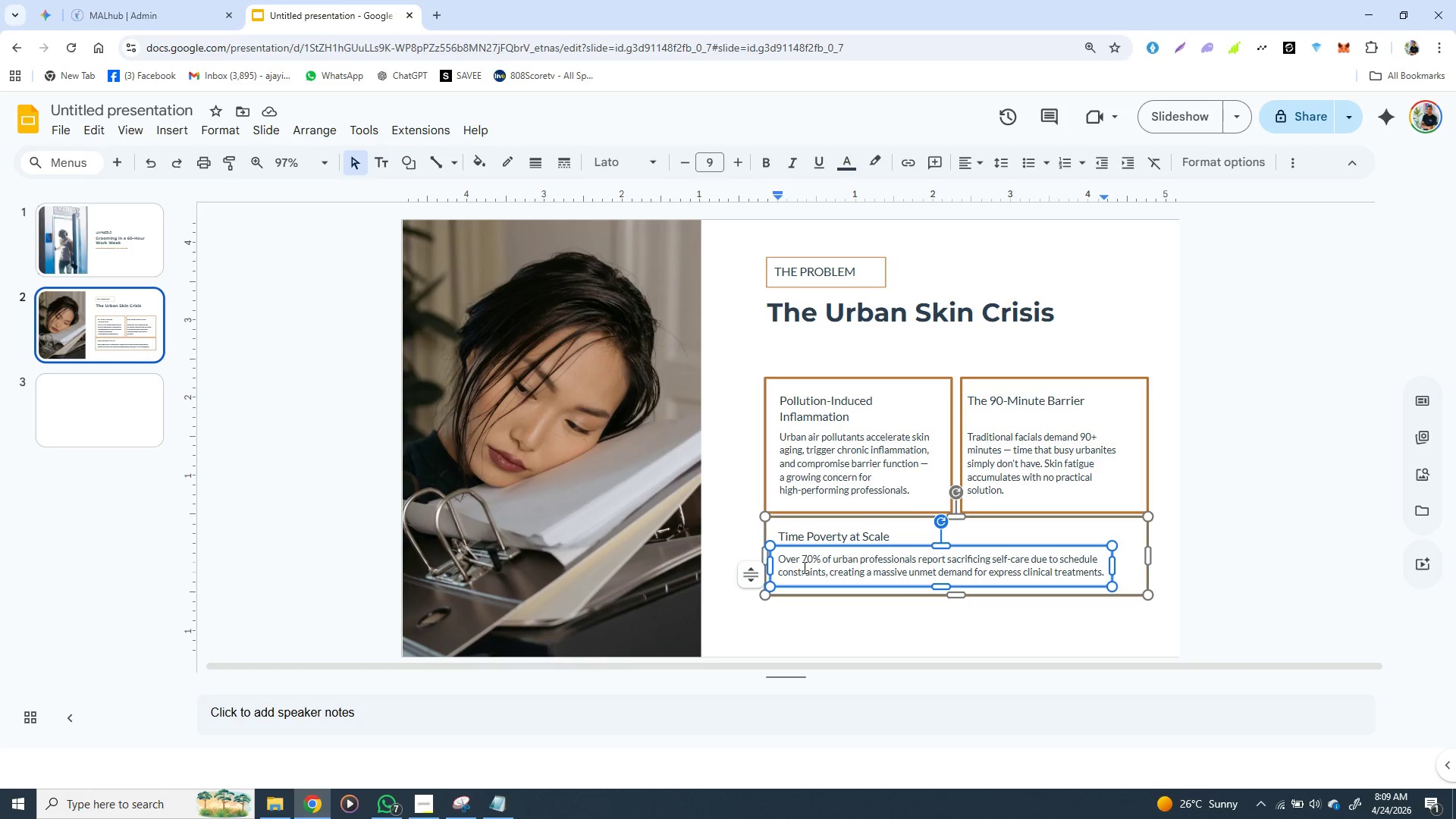 
left_click([869, 448])
 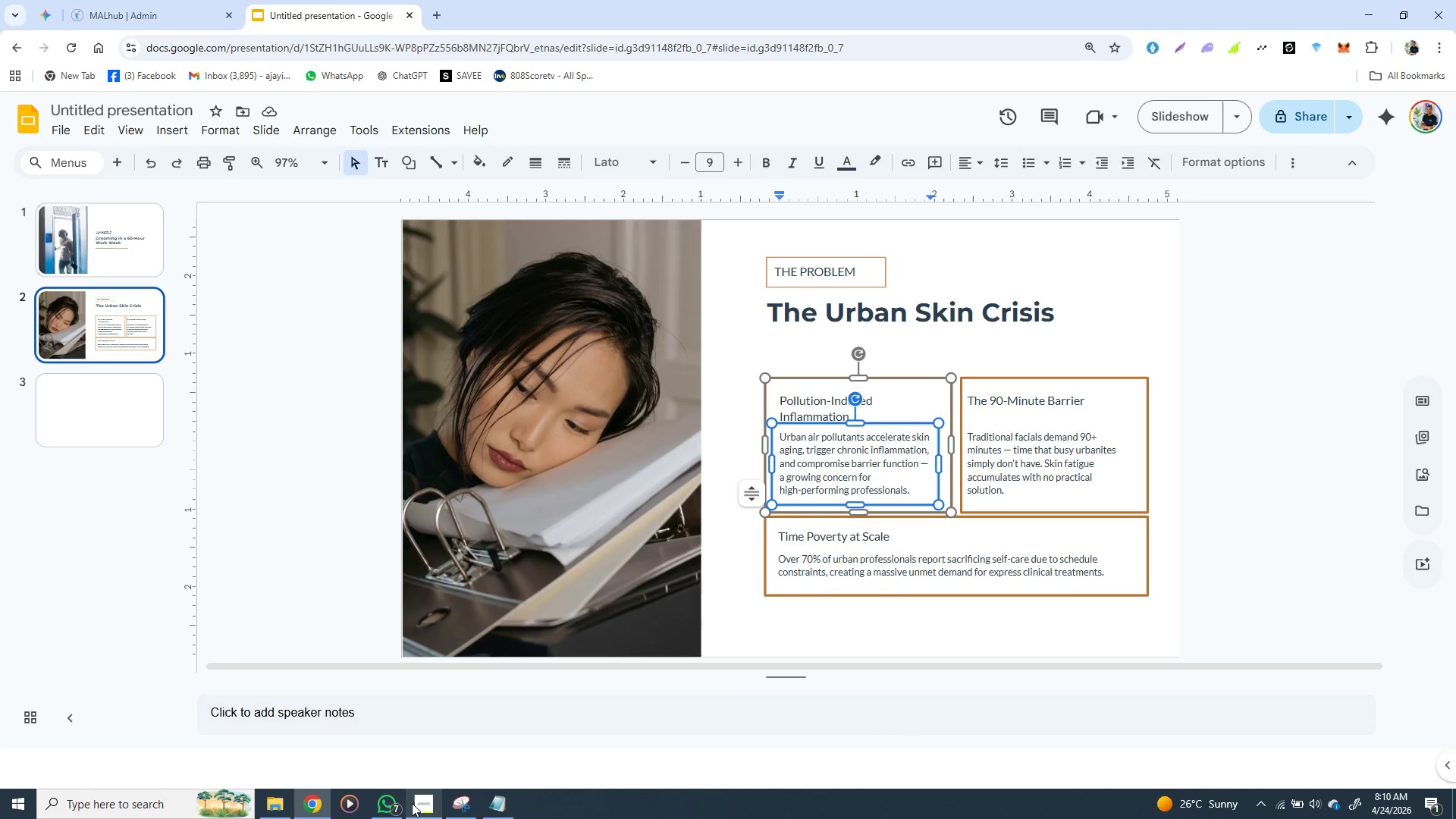 
left_click([412, 803])